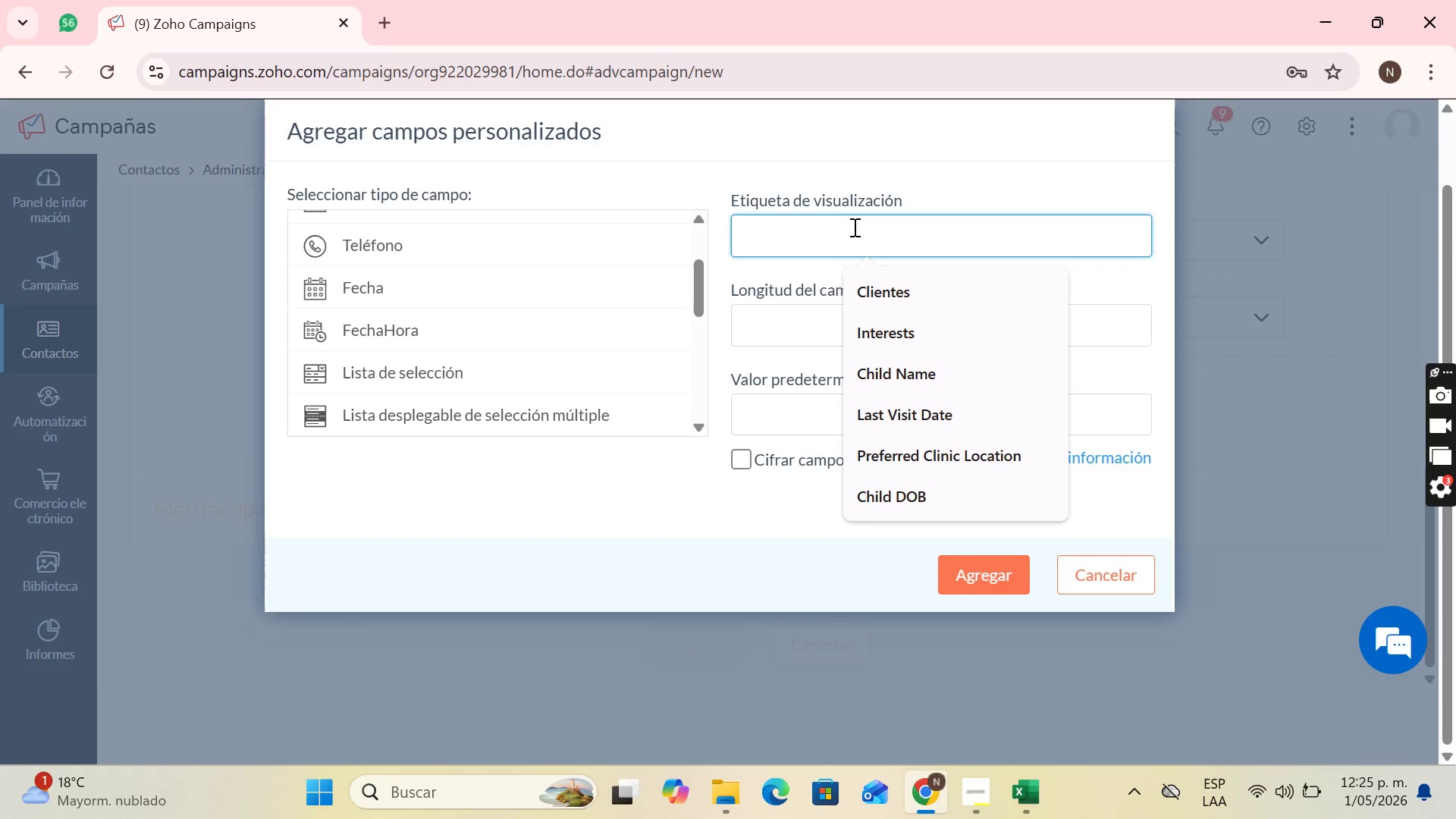 
type(Accom)
 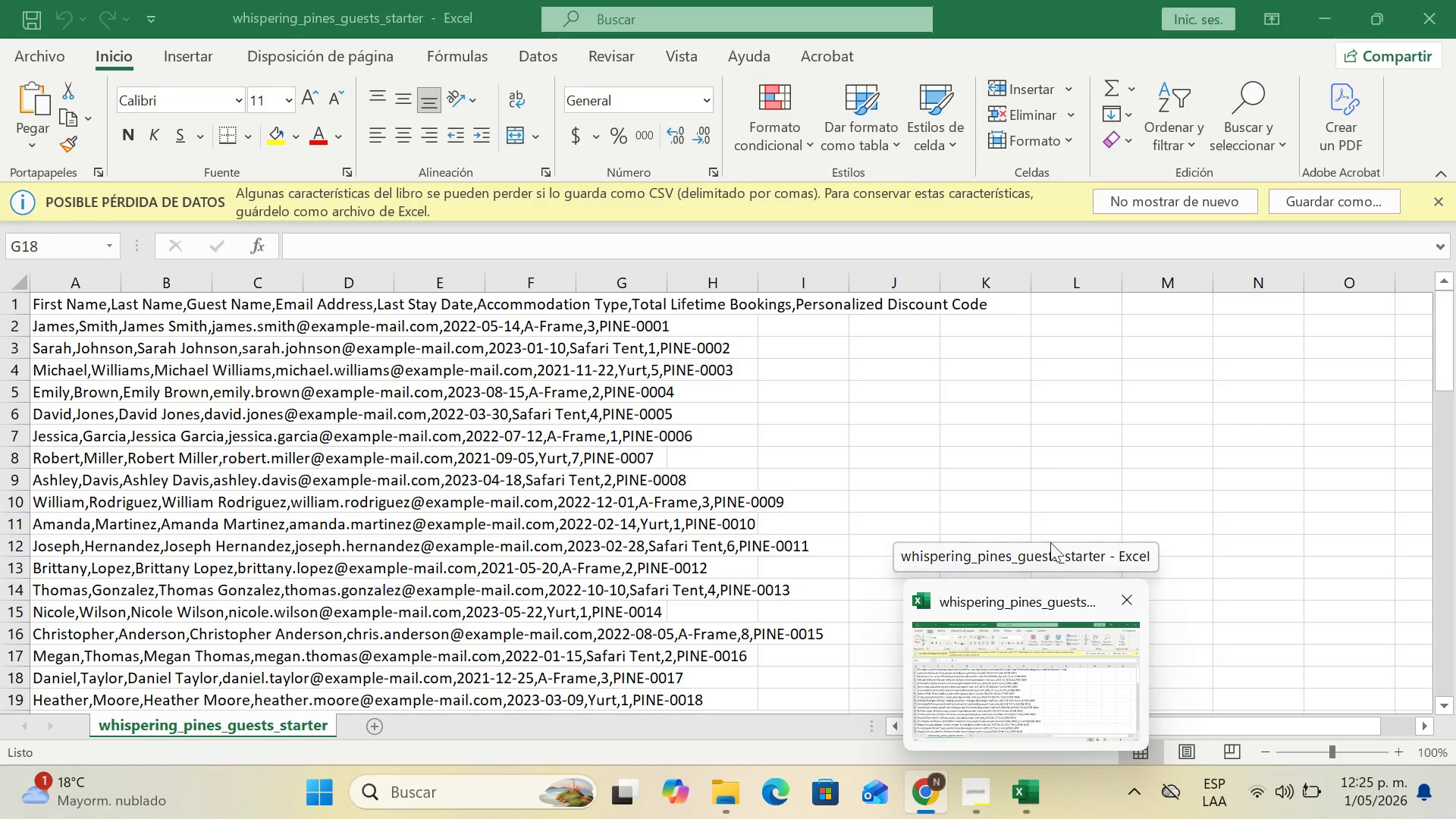 
wait(5.64)
 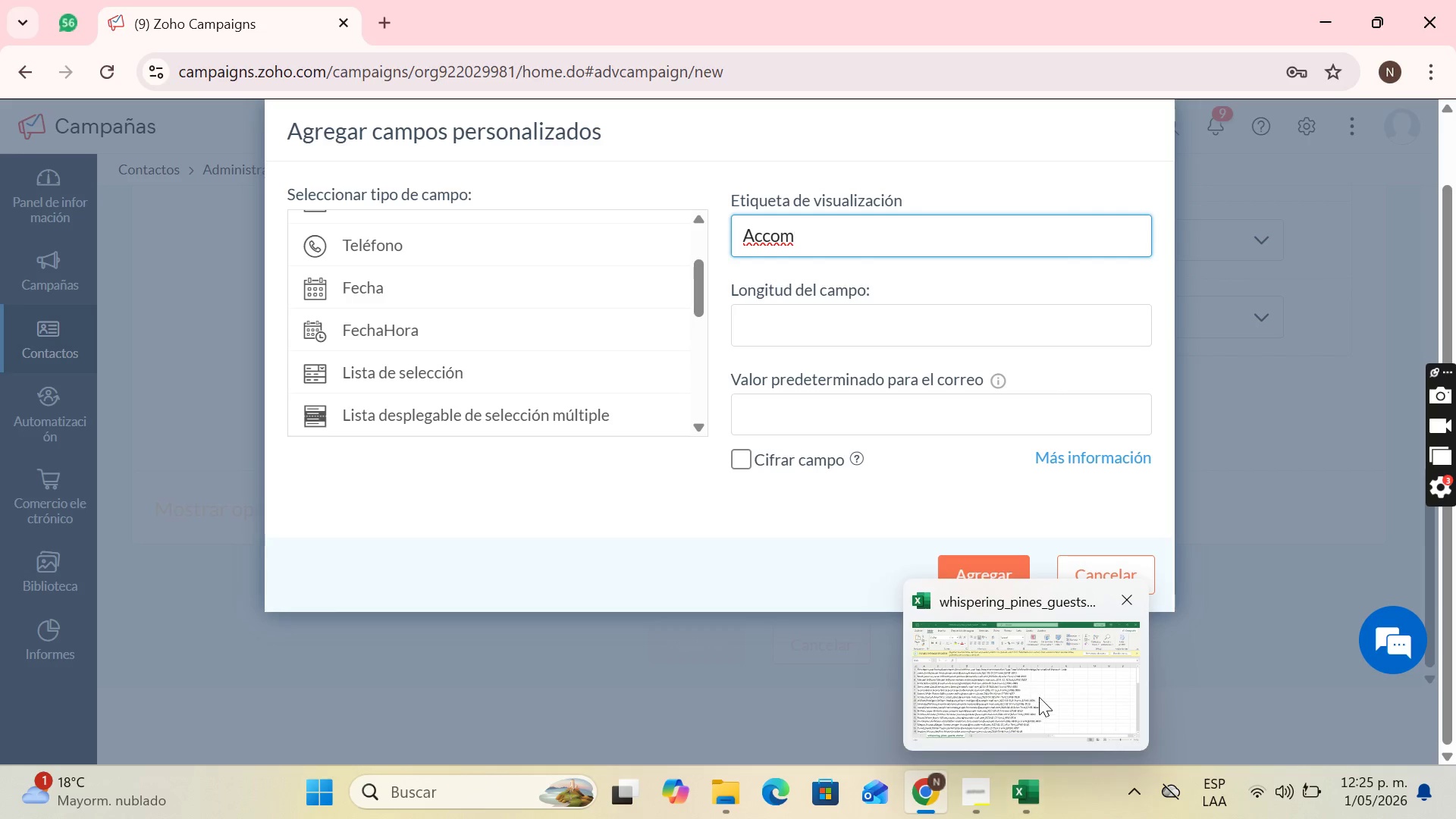 
type(o)
key(Backspace)
type(modation)
 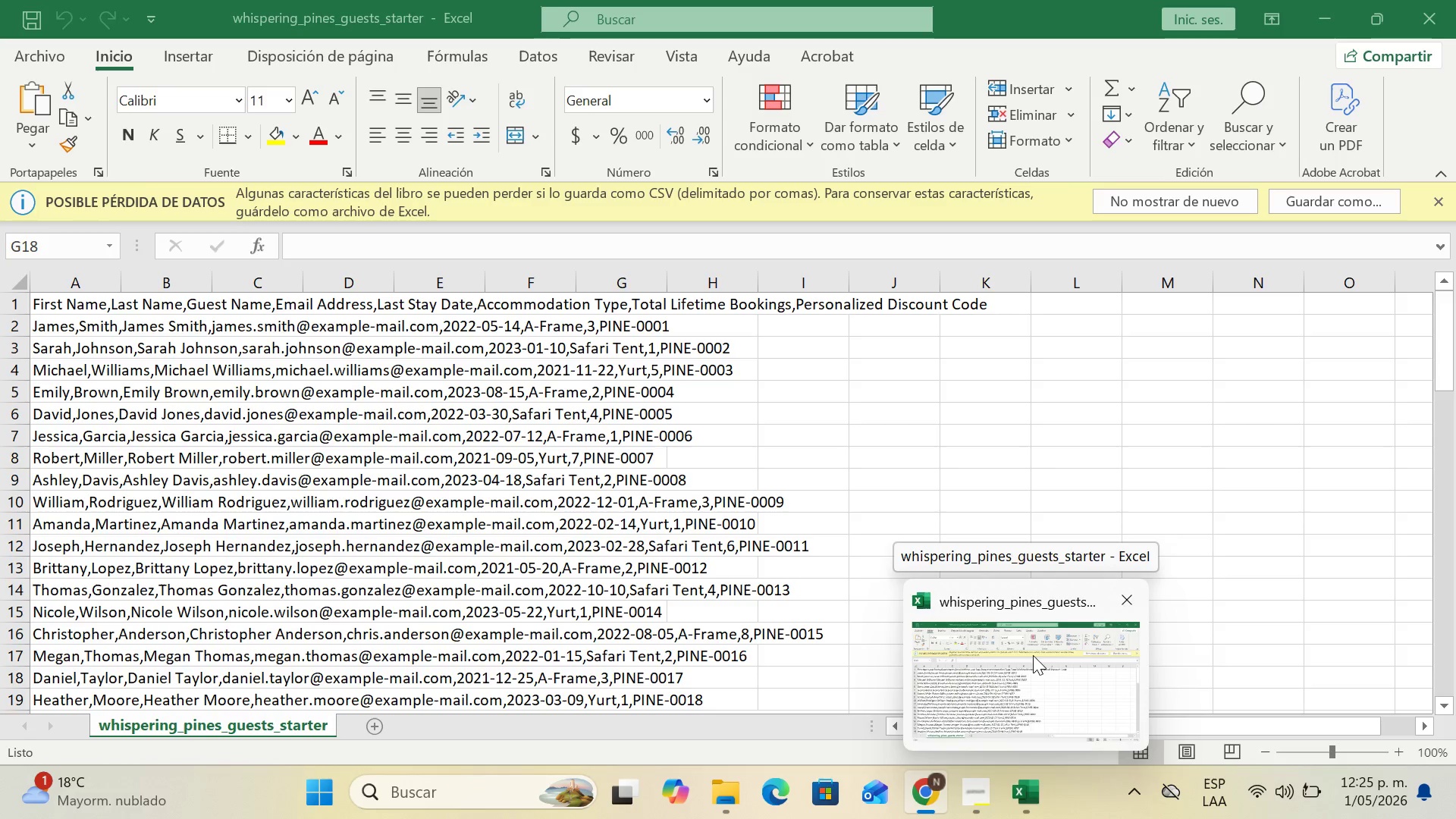 
wait(5.36)
 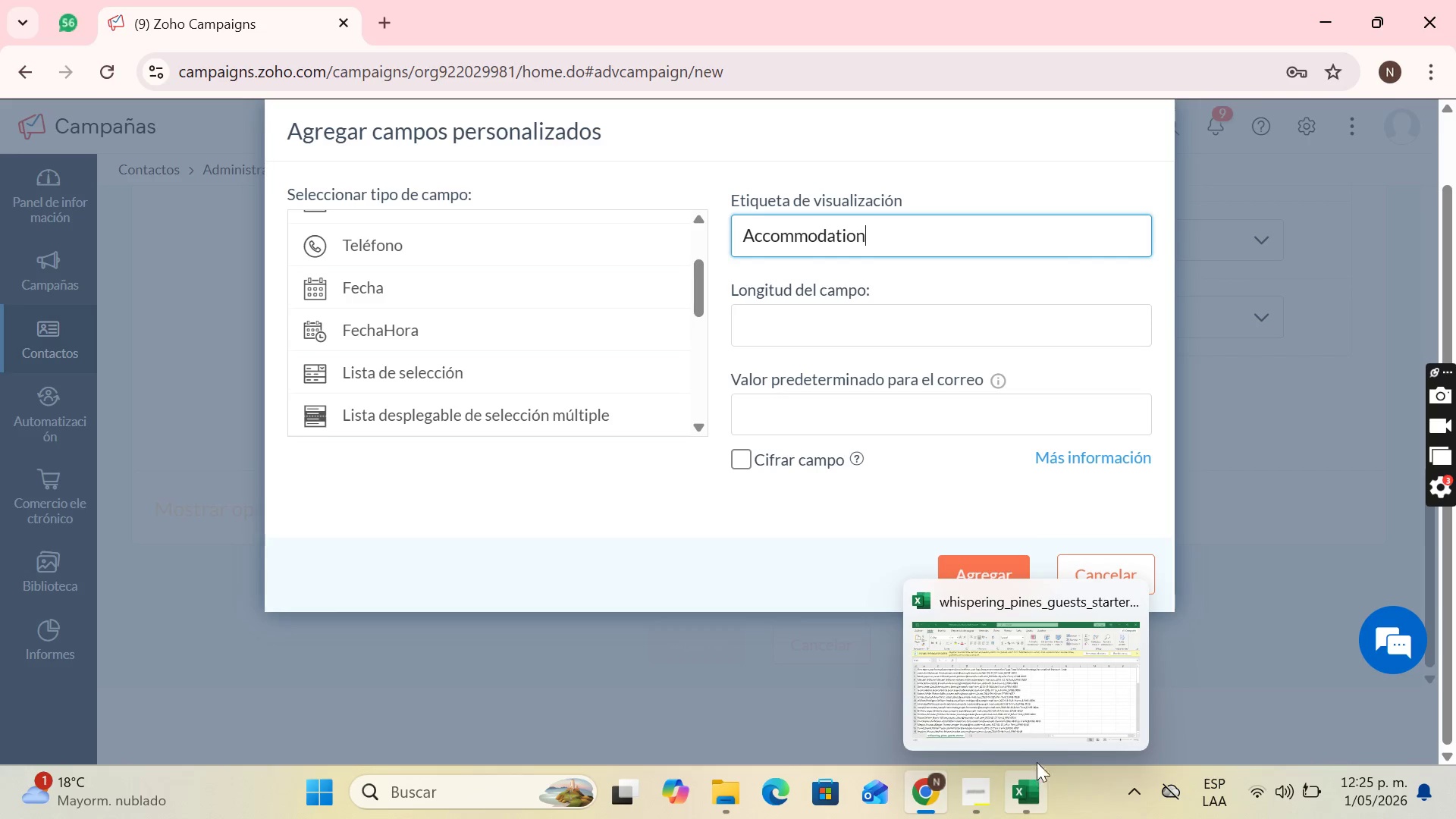 
type( Type)
 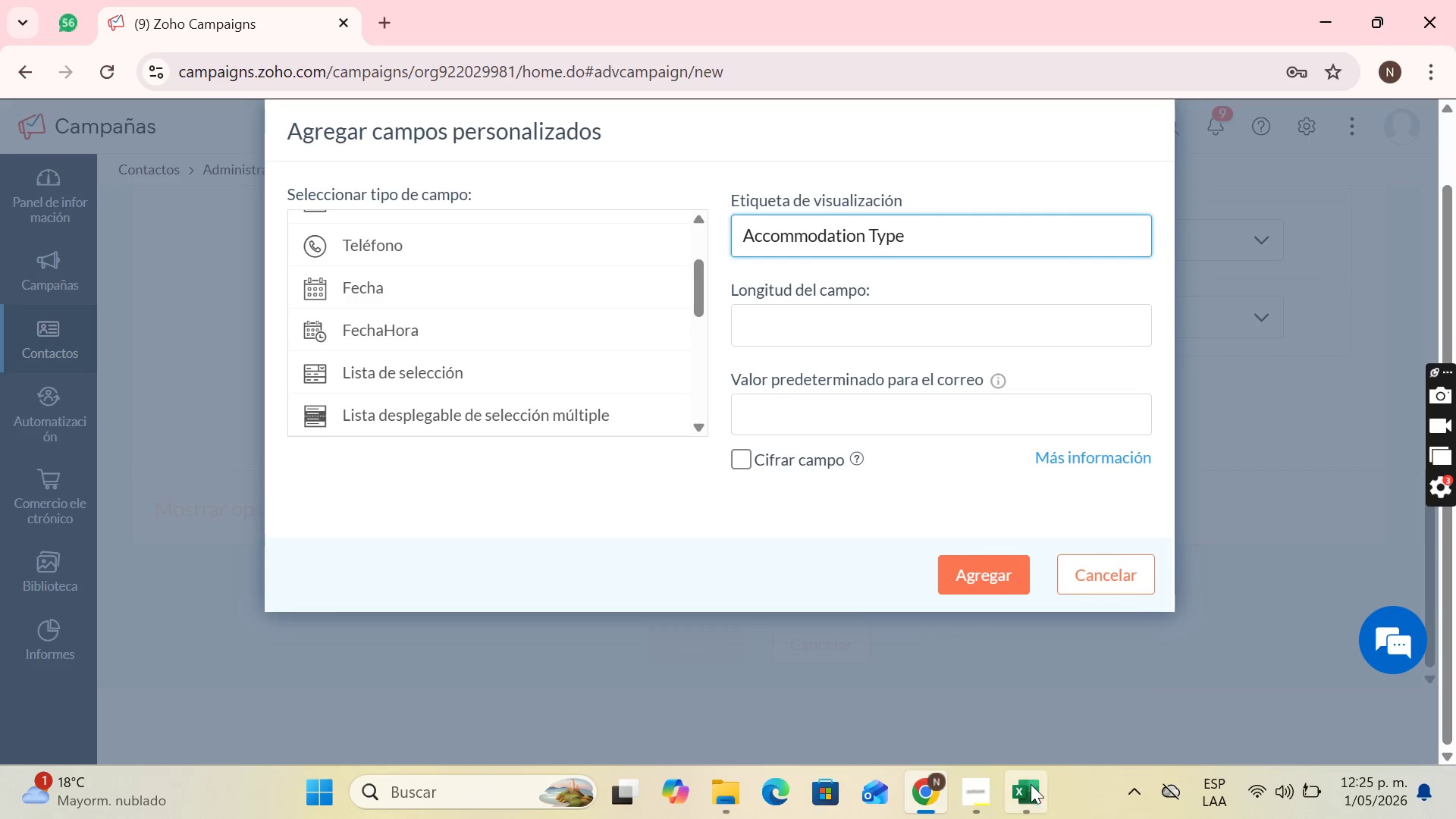 
left_click([1031, 785])
 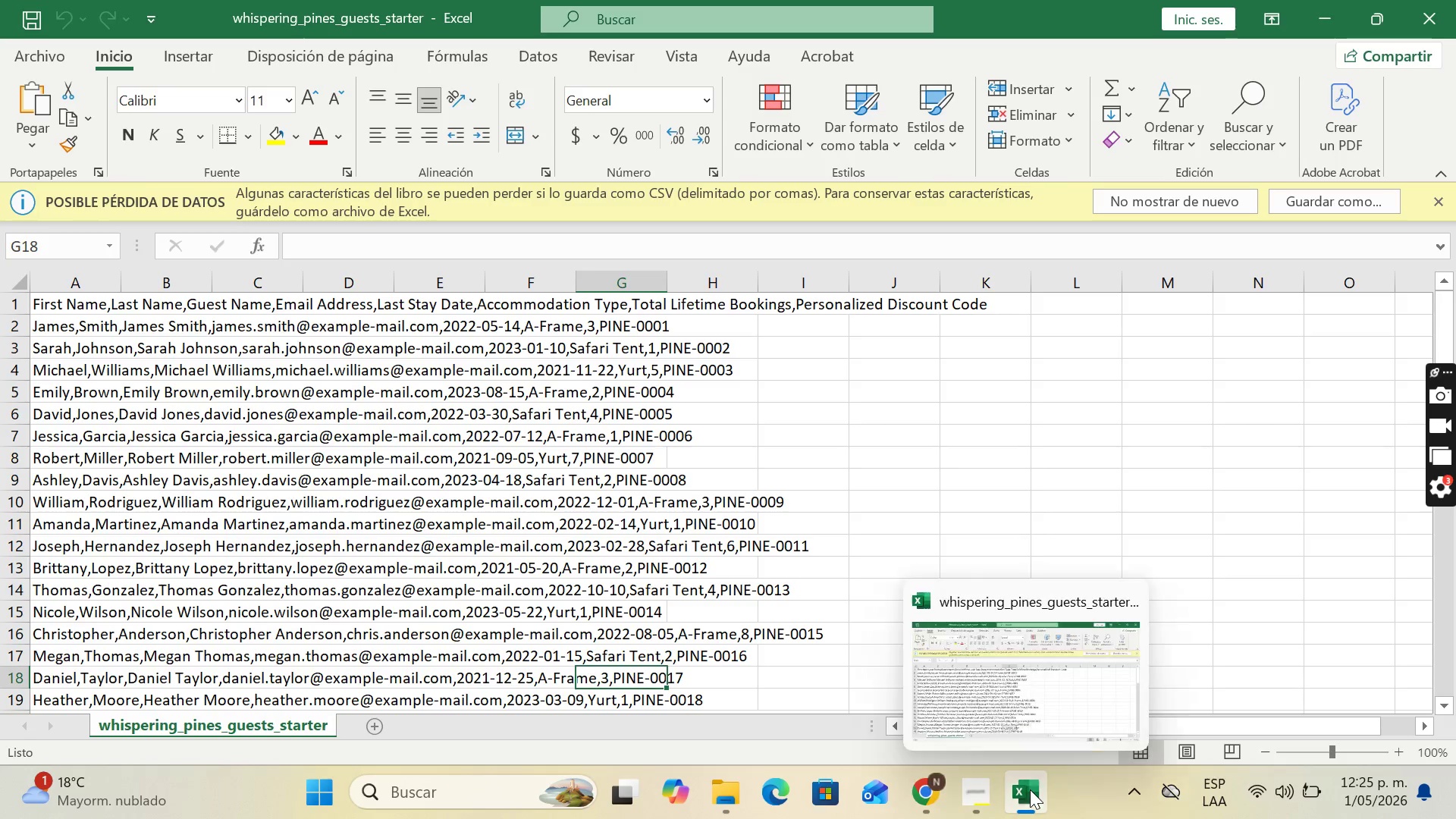 
left_click([1030, 789])
 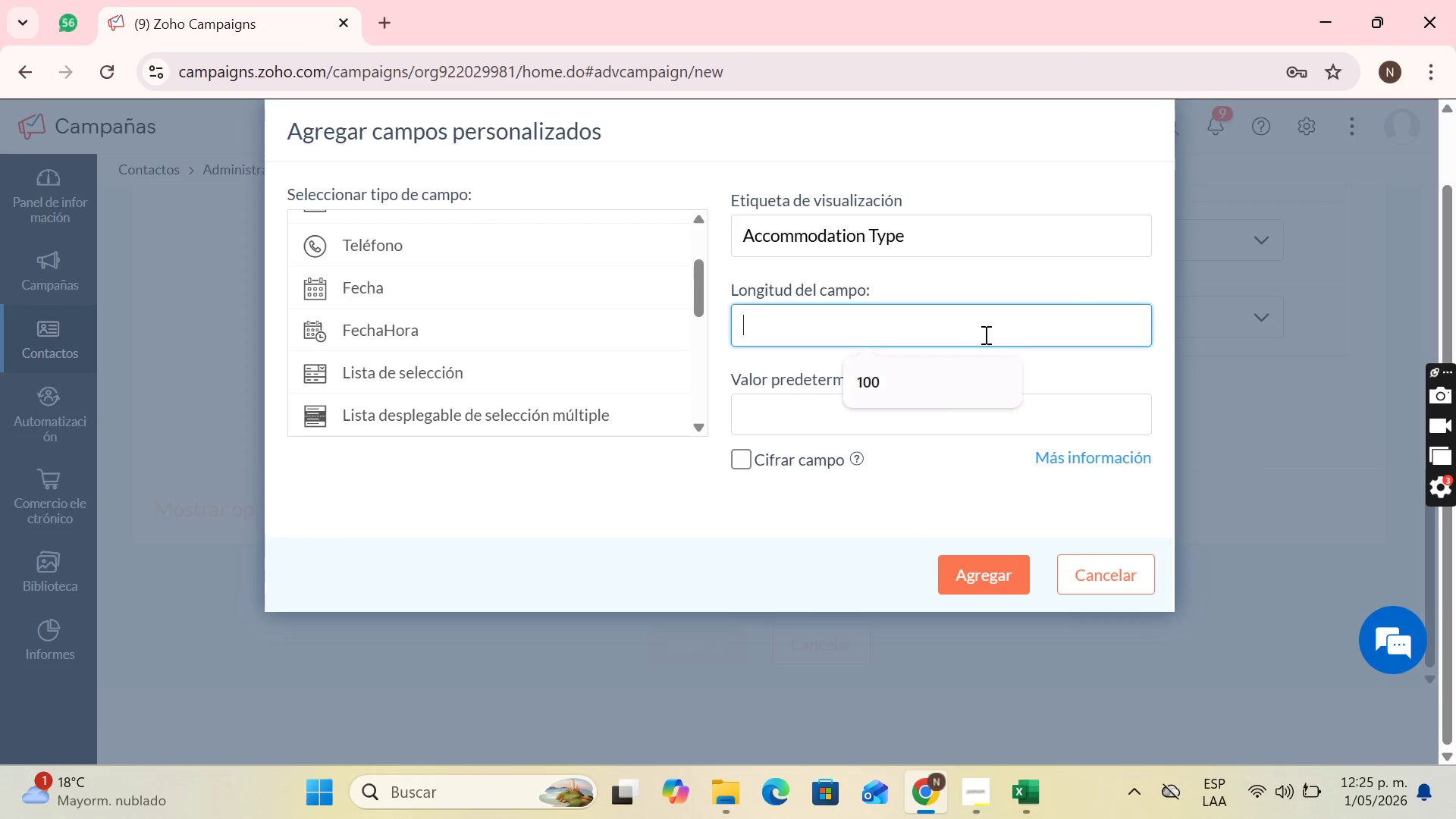 
double_click([930, 400])
 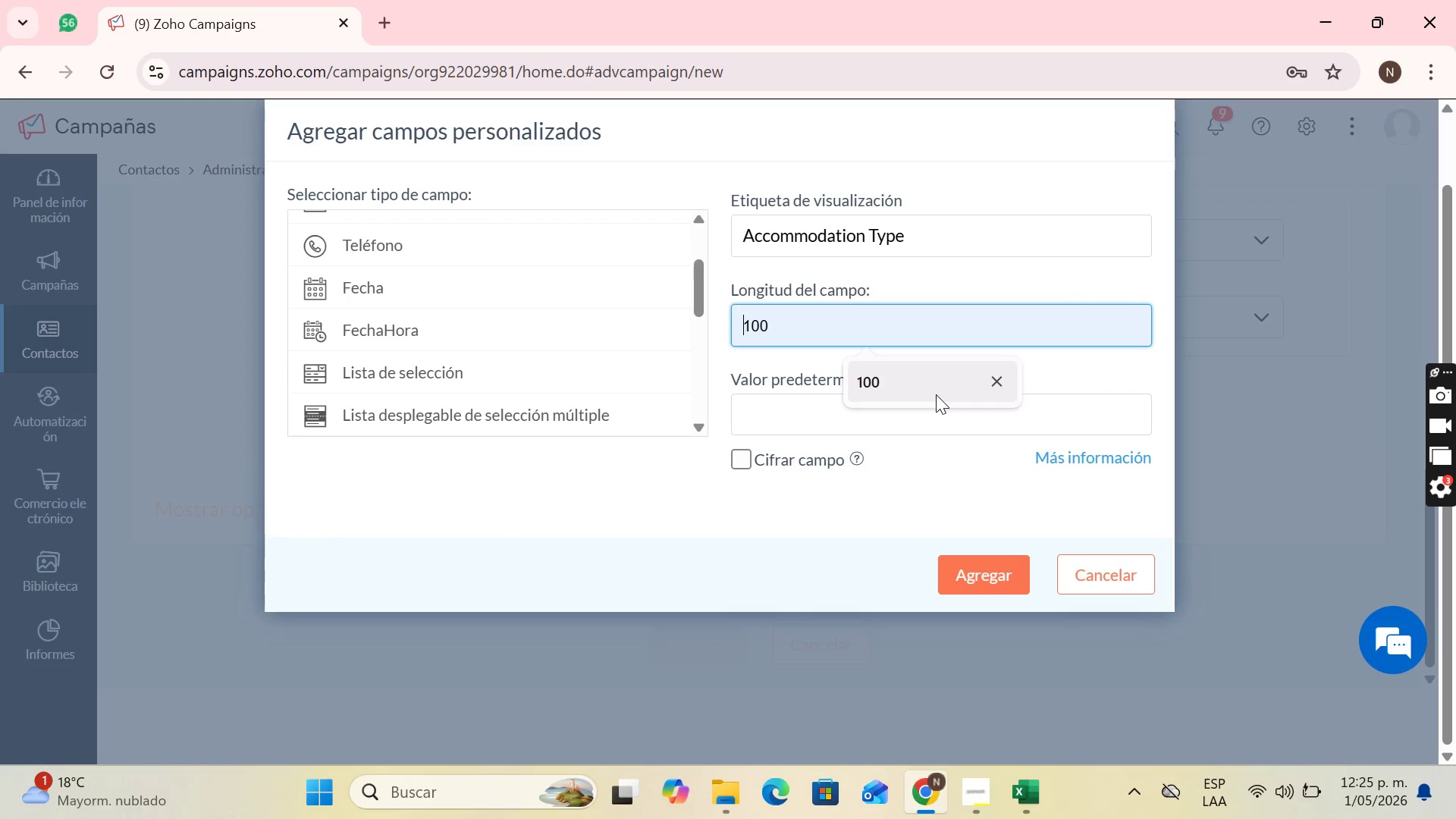 
left_click([936, 394])
 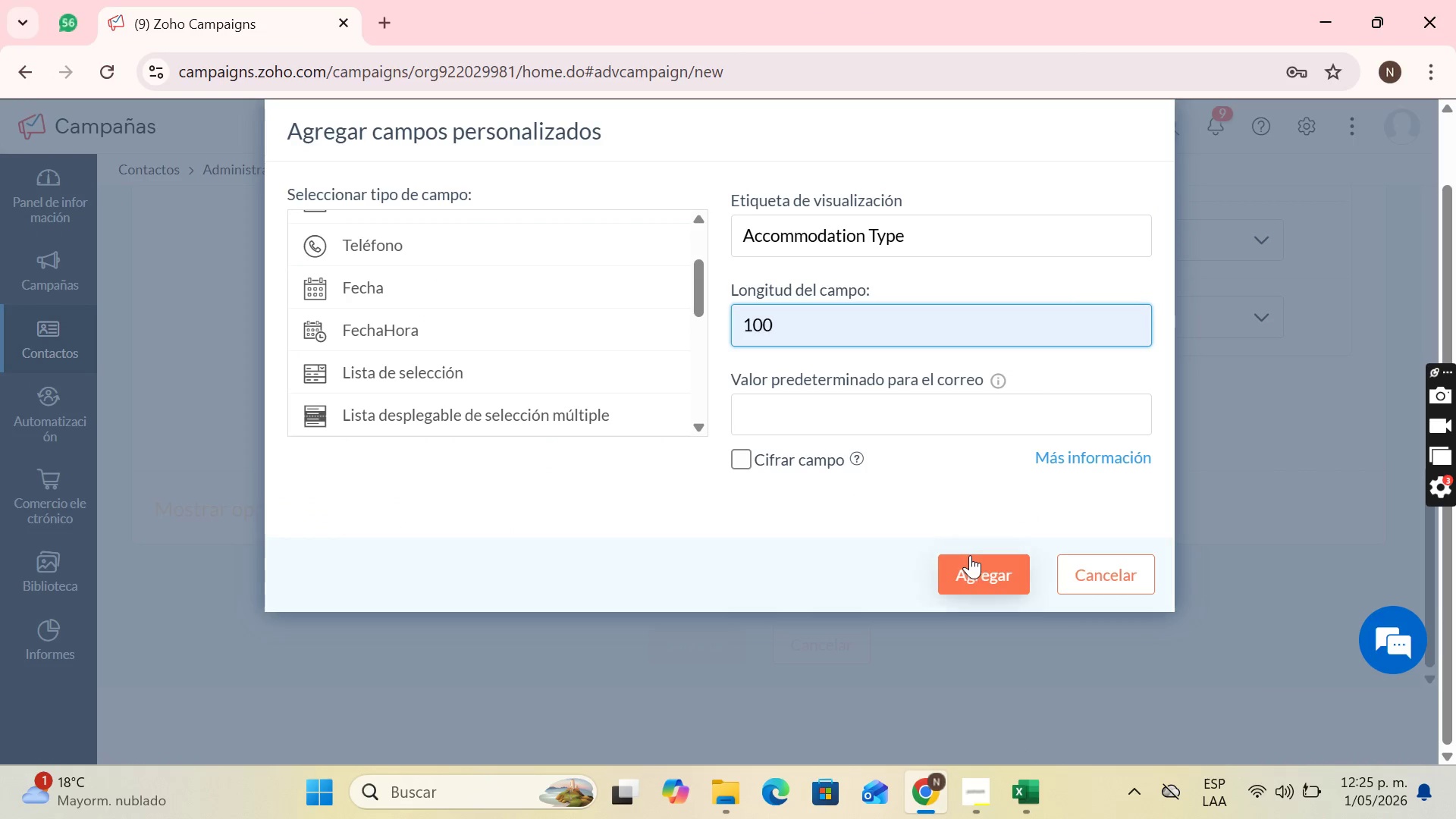 
left_click([970, 555])
 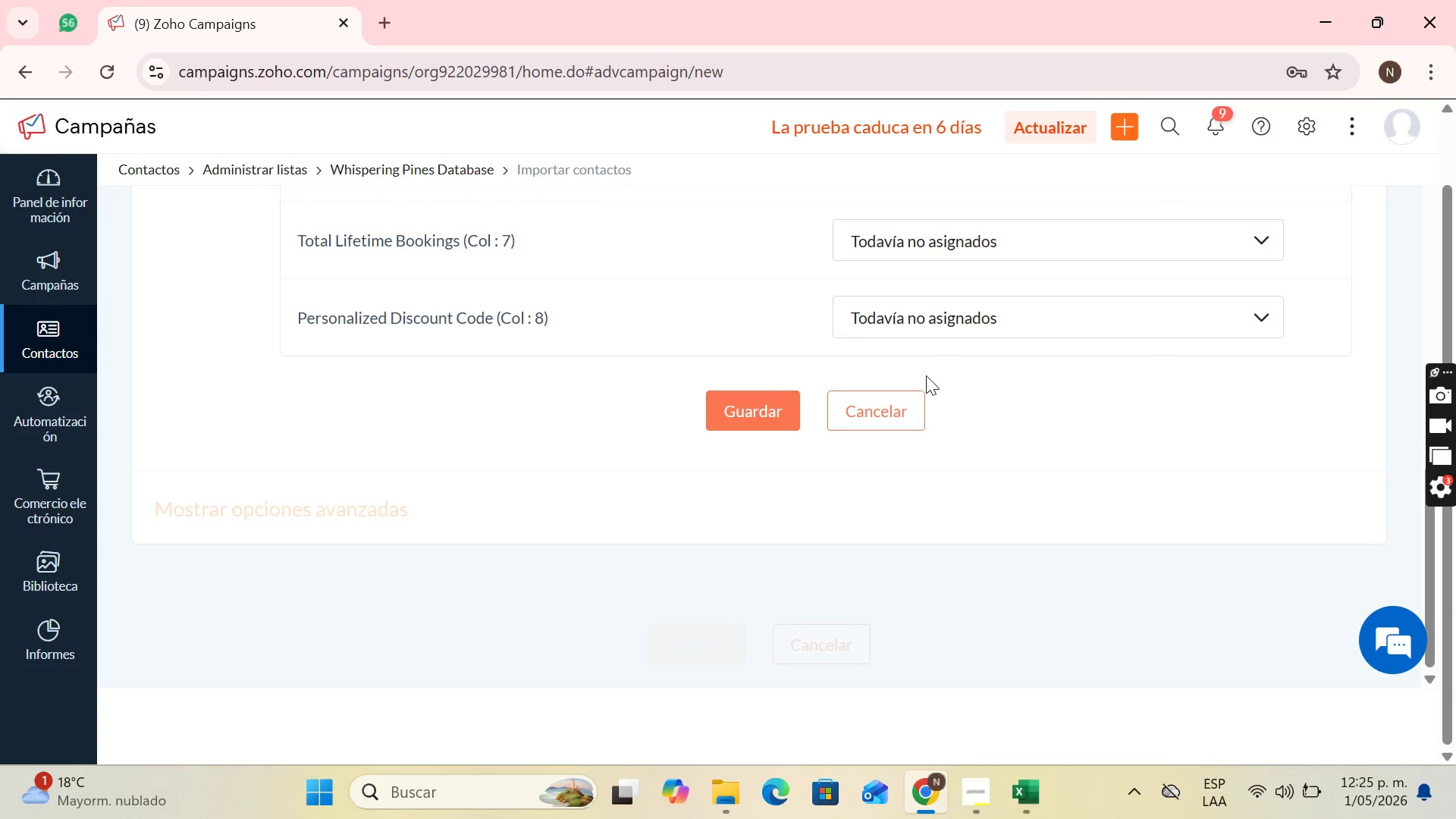 
scroll: coordinate [902, 438], scroll_direction: up, amount: 3.0
 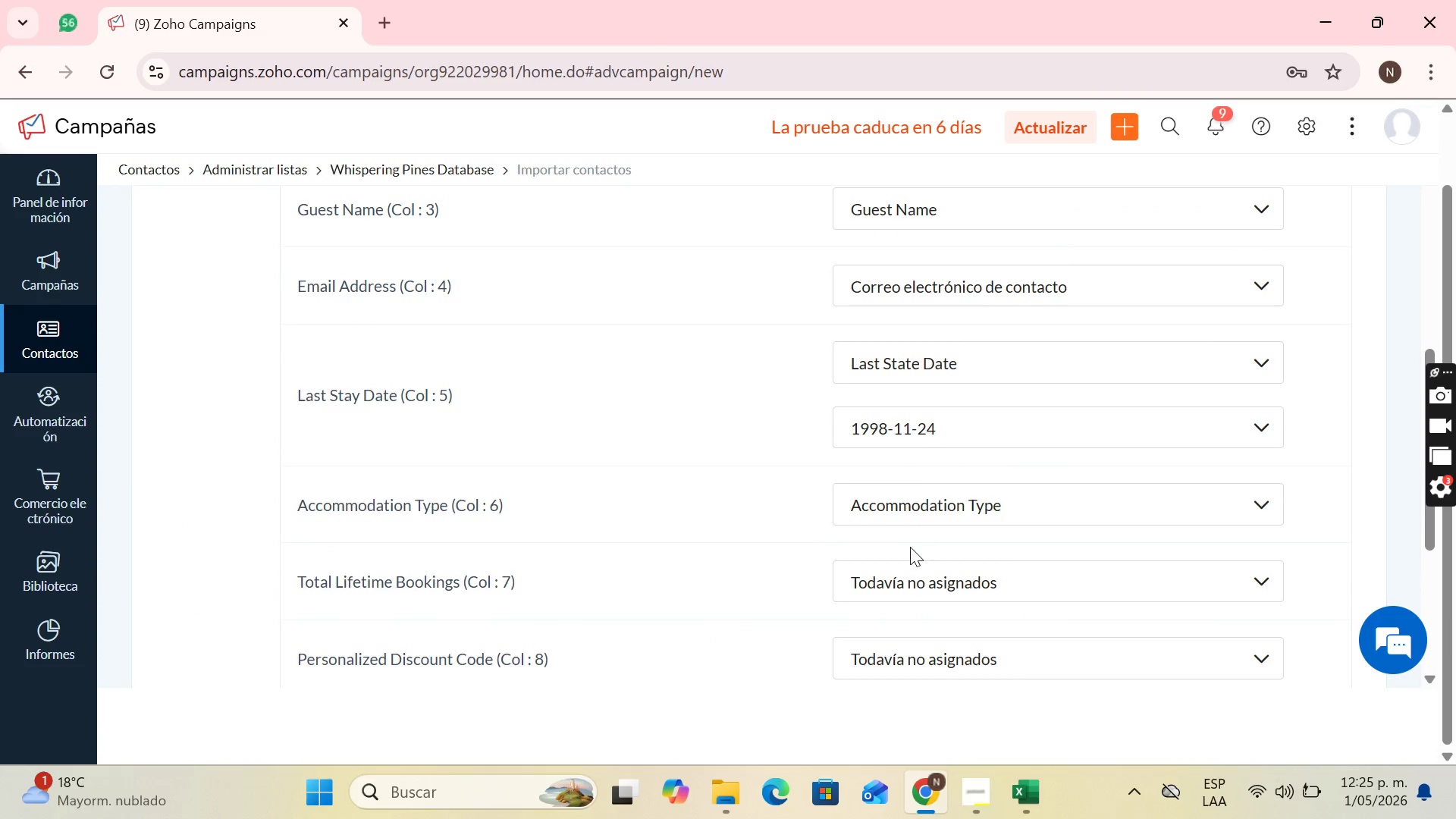 
scroll: coordinate [887, 548], scroll_direction: down, amount: 1.0
 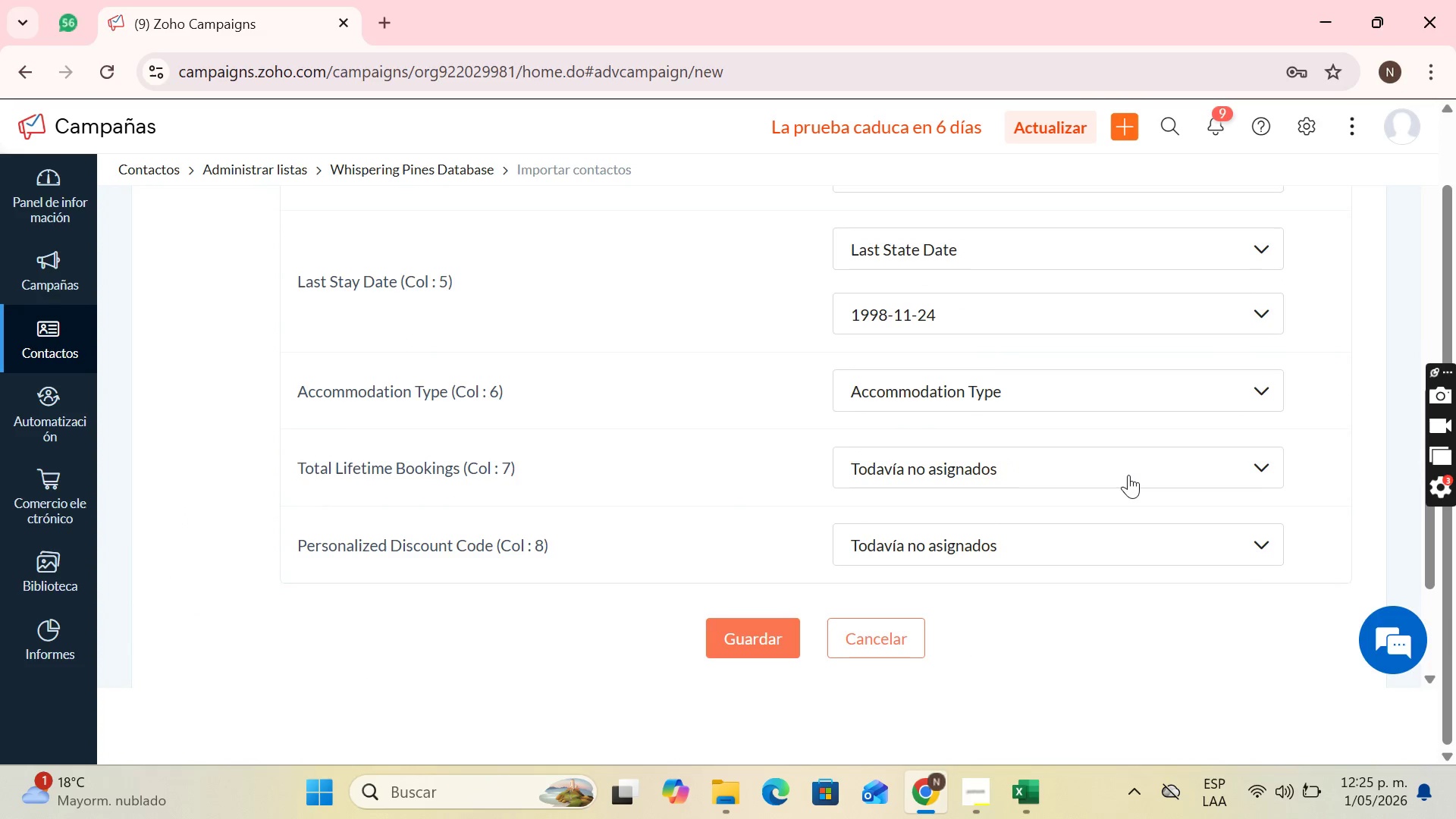 
left_click([1128, 475])
 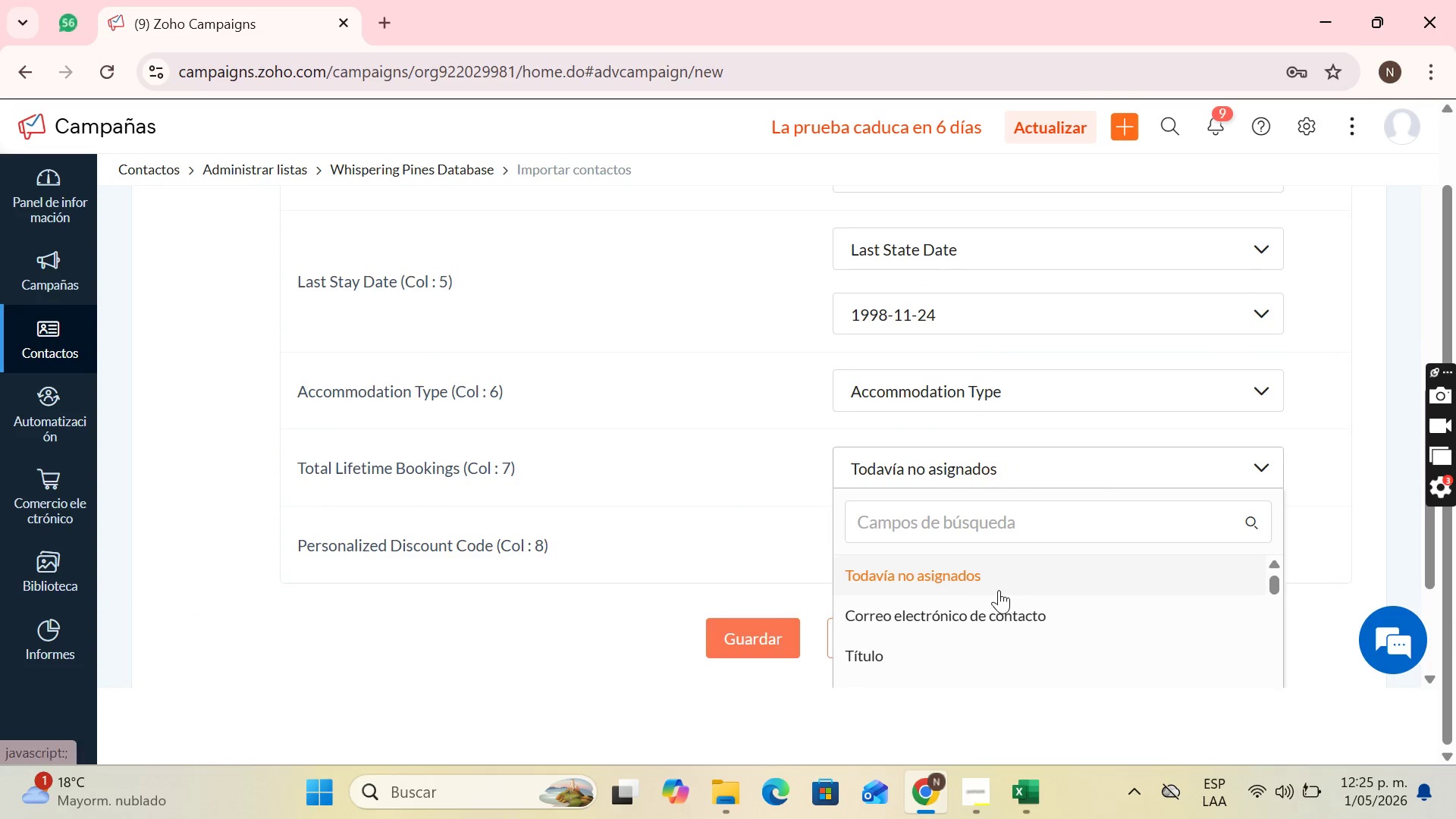 
scroll: coordinate [927, 633], scroll_direction: down, amount: 17.0
 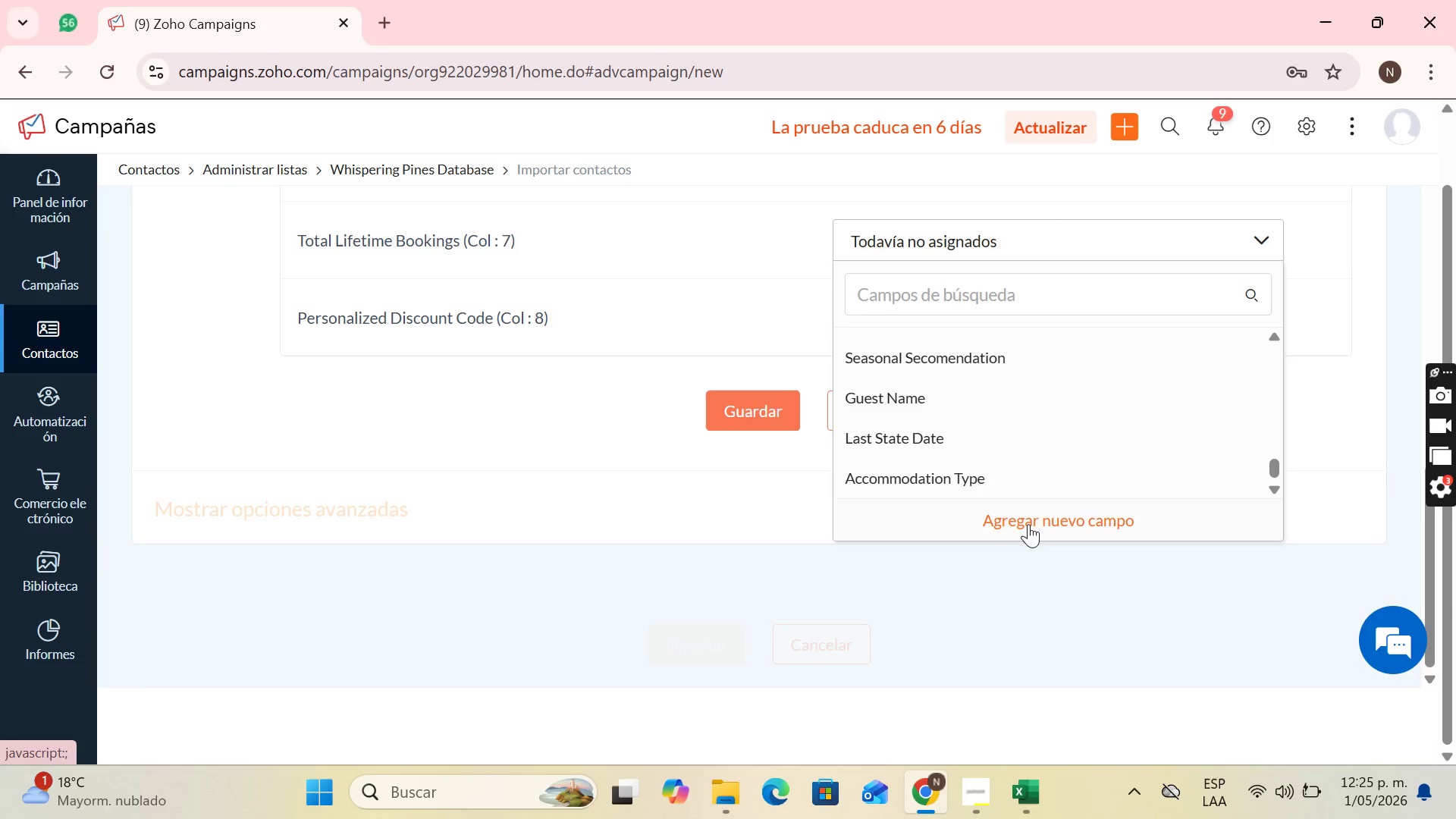 
left_click([1028, 524])
 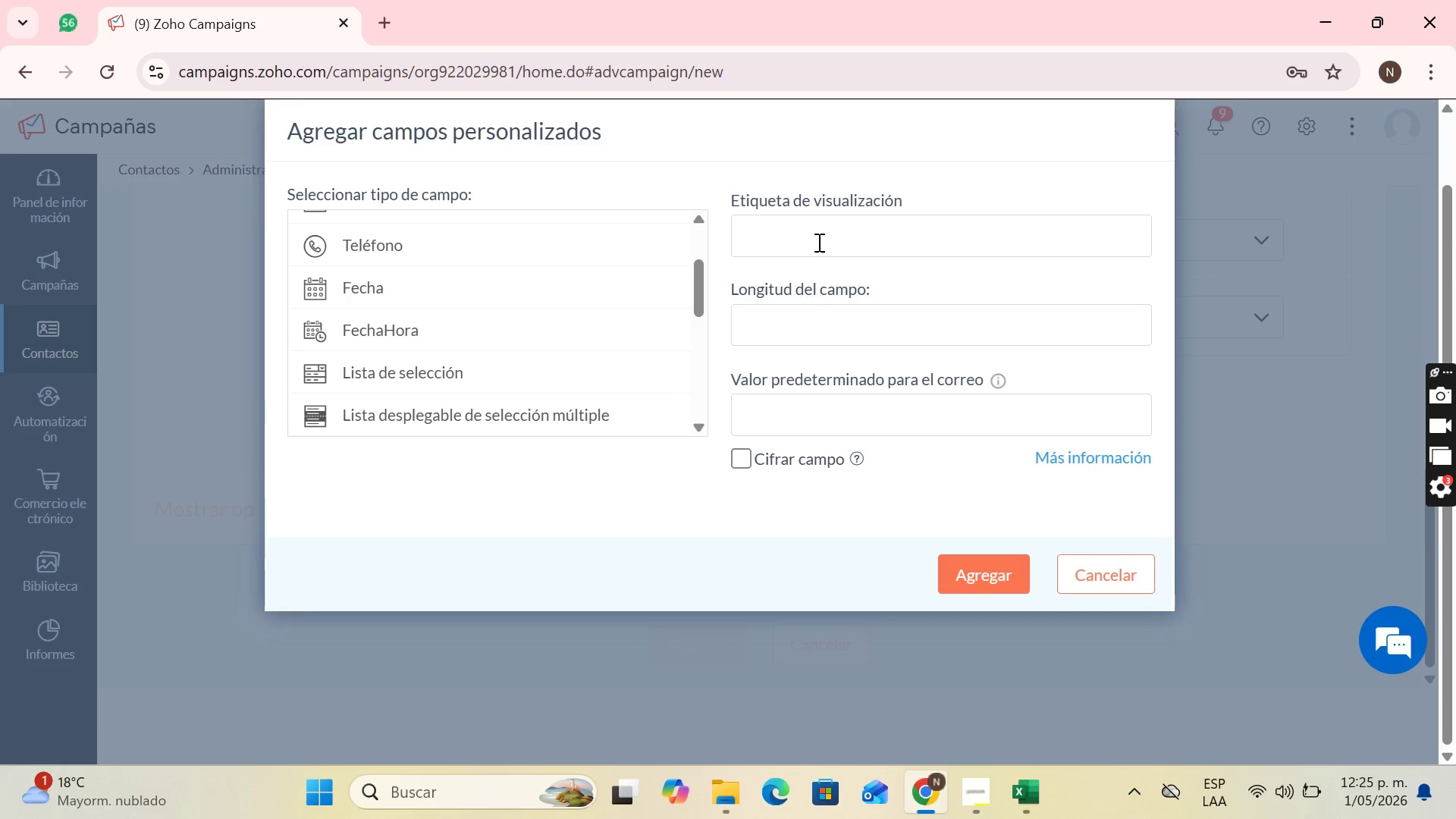 
left_click([817, 241])
 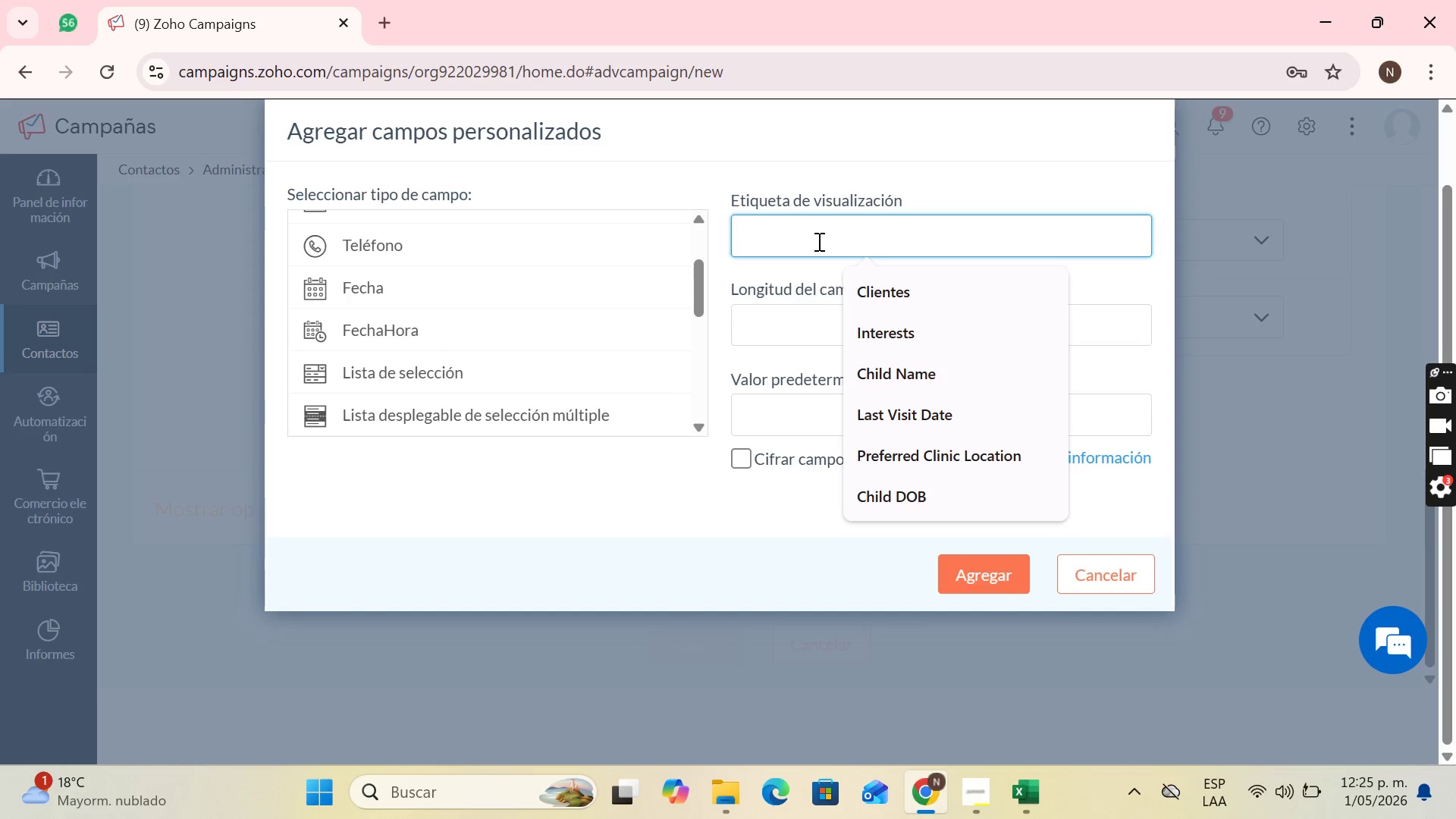 
type(Tto)
key(Backspace)
key(Backspace)
type(otal Lifetime Bookings)
 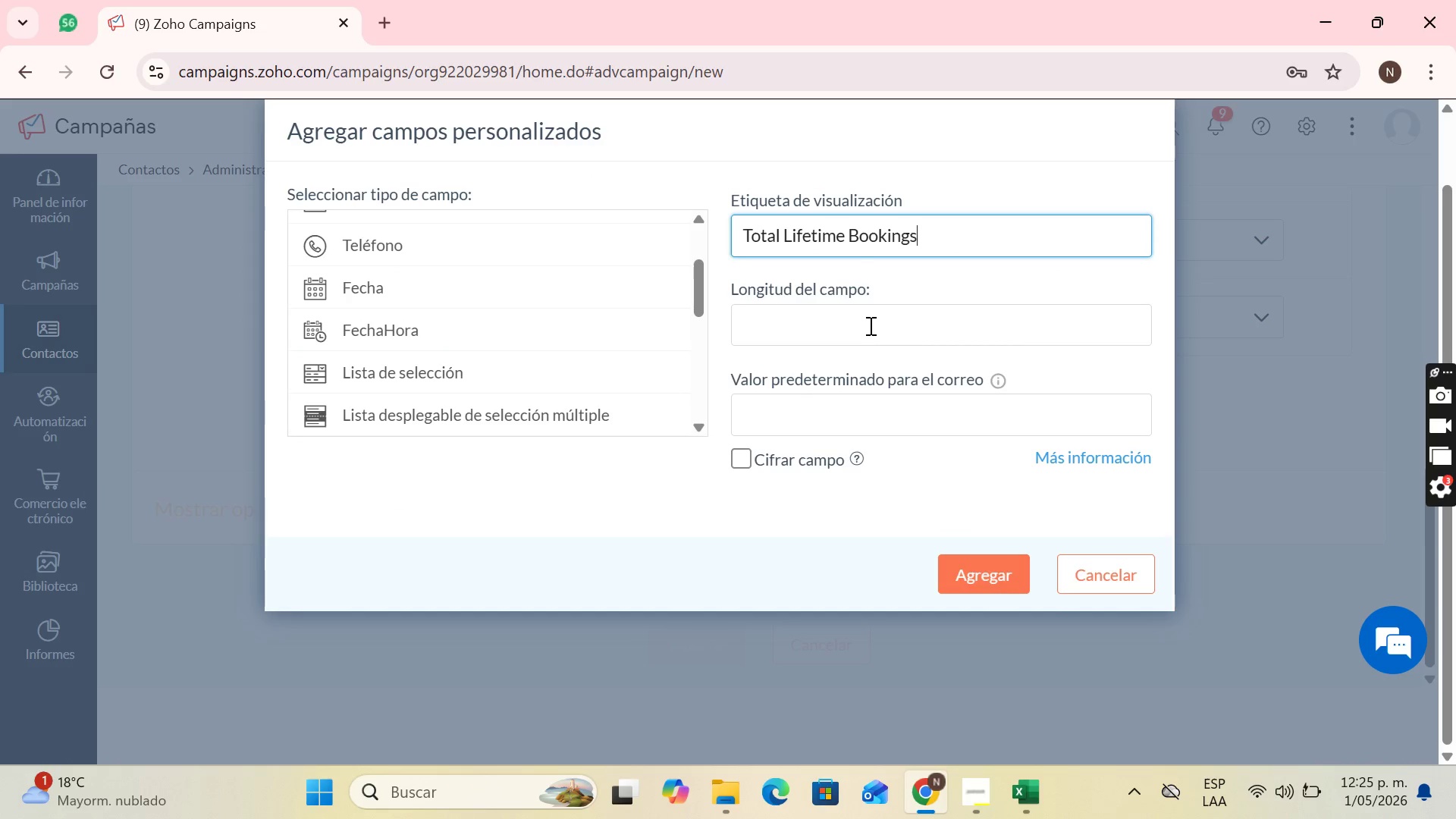 
left_click([869, 325])
 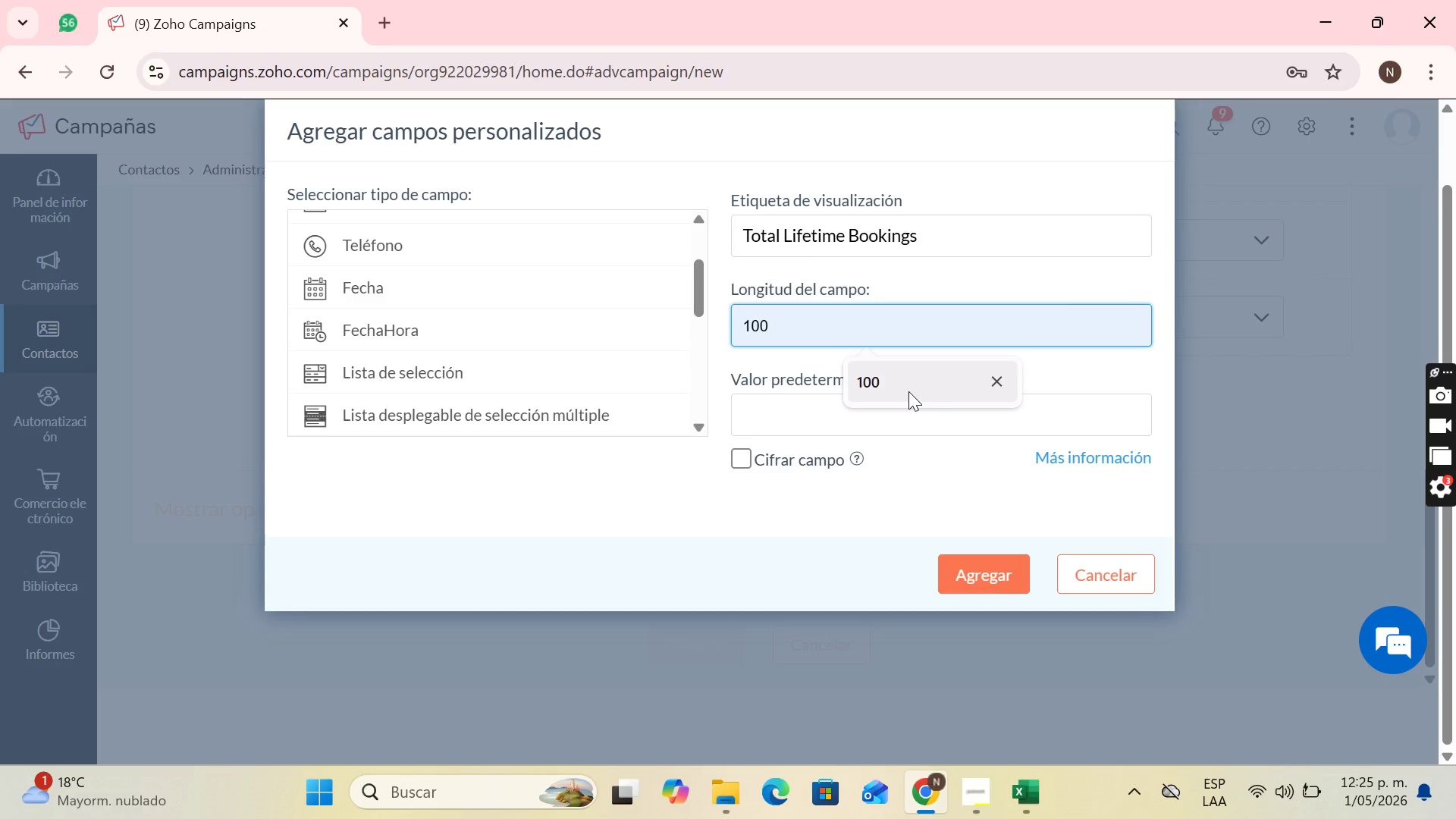 
double_click([908, 391])
 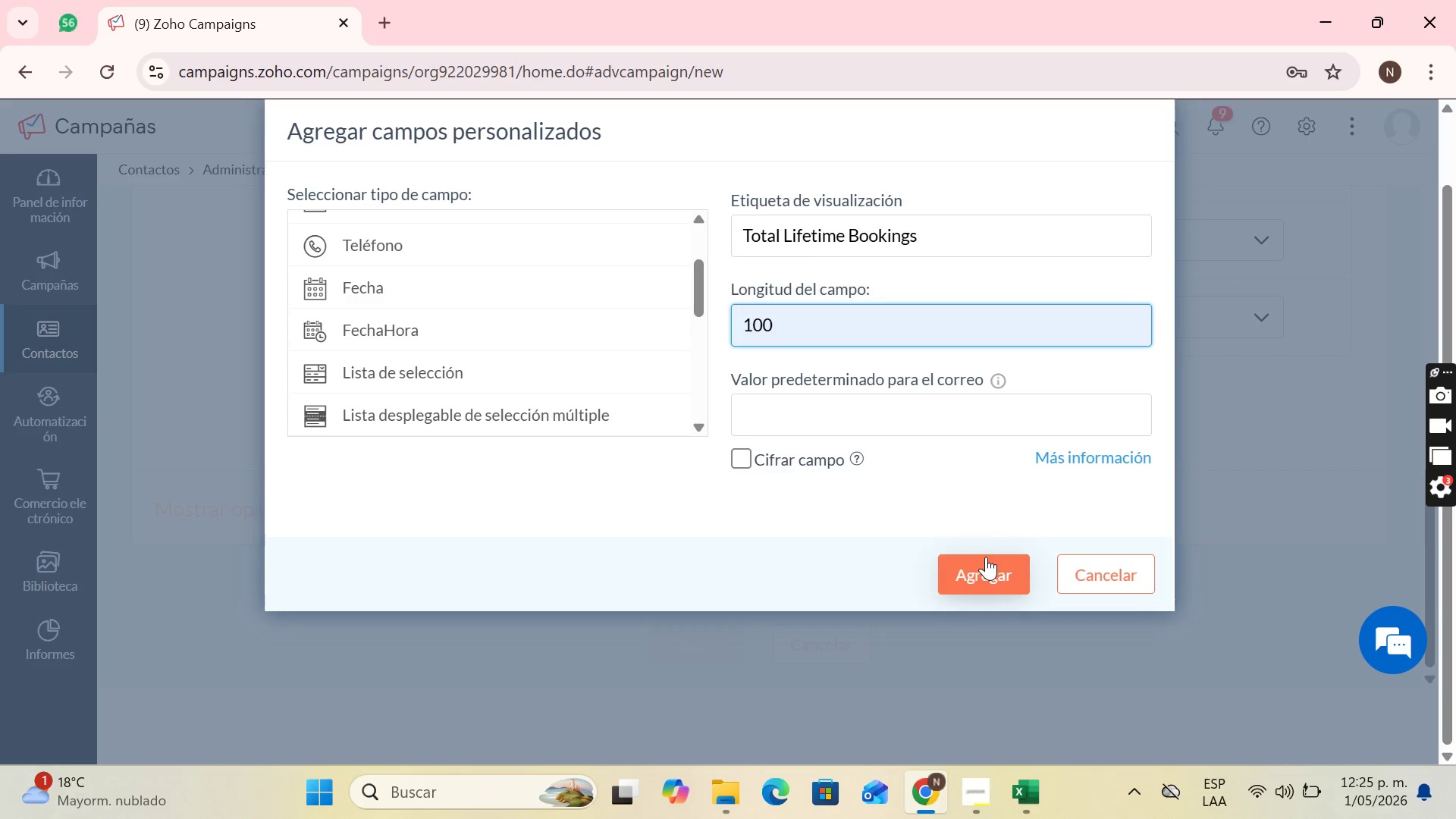 
left_click([986, 557])
 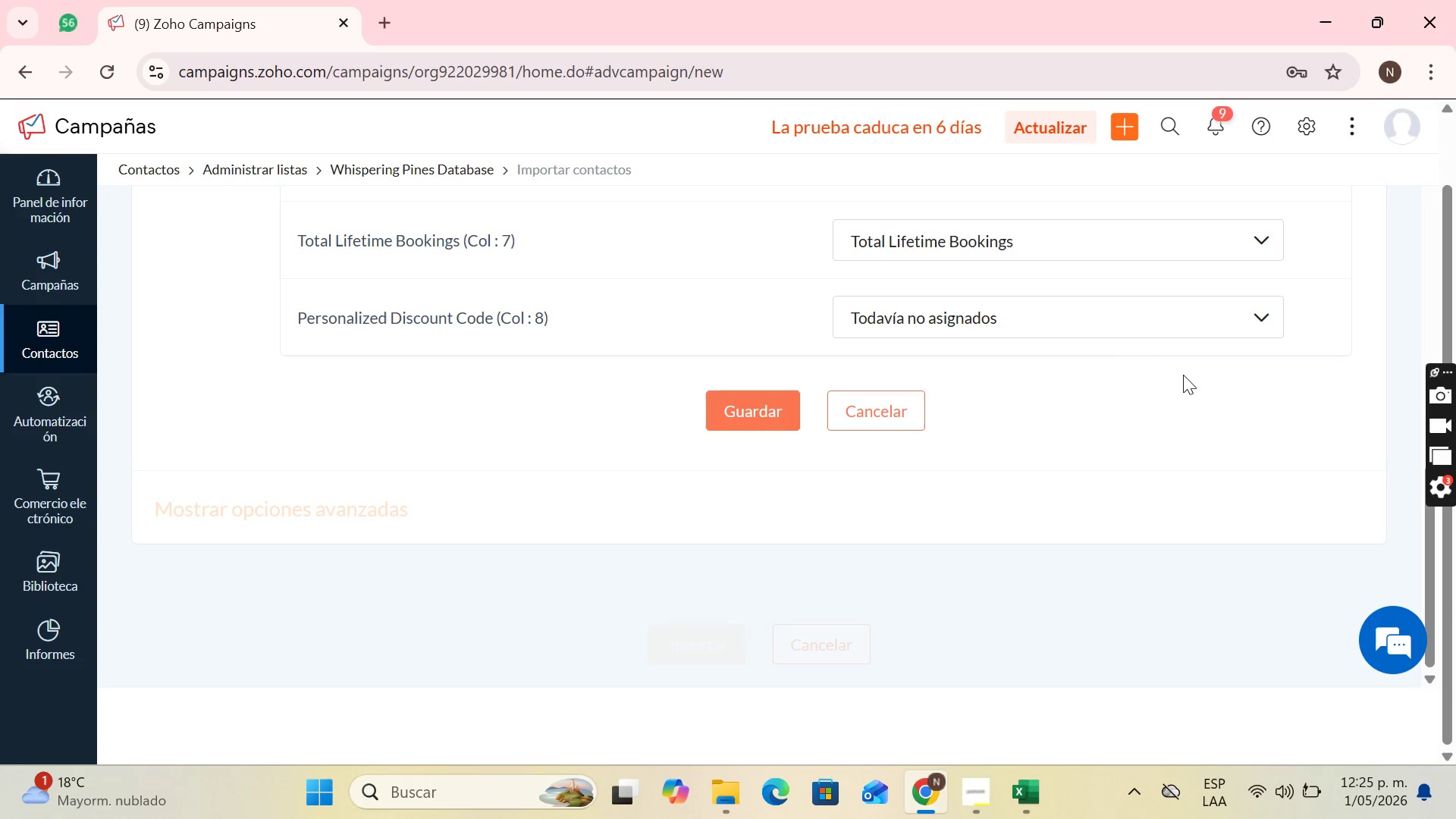 
scroll: coordinate [880, 270], scroll_direction: up, amount: 2.0
 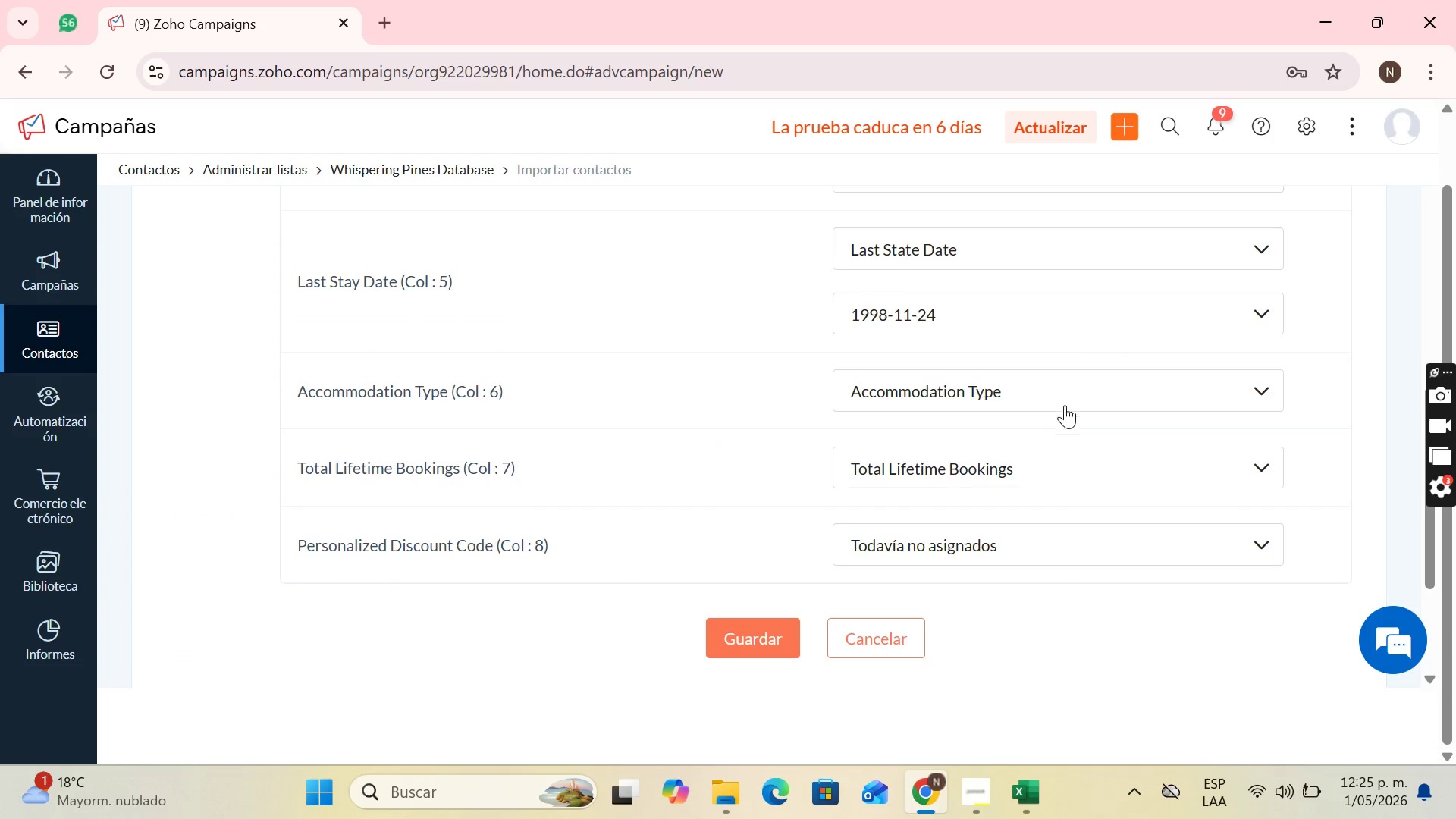 
scroll: coordinate [1065, 405], scroll_direction: down, amount: 1.0
 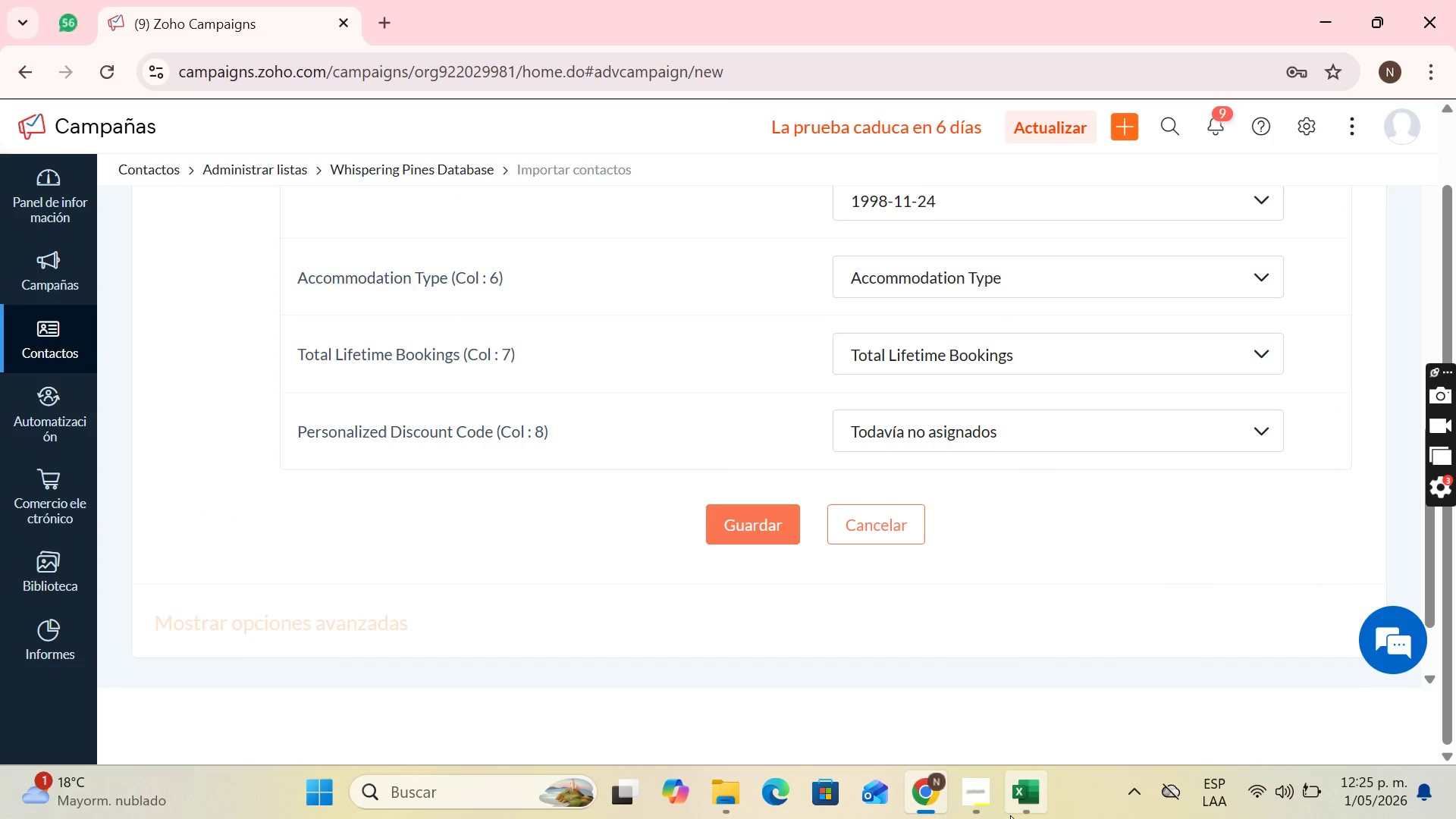 
mouse_move([1035, 660])
 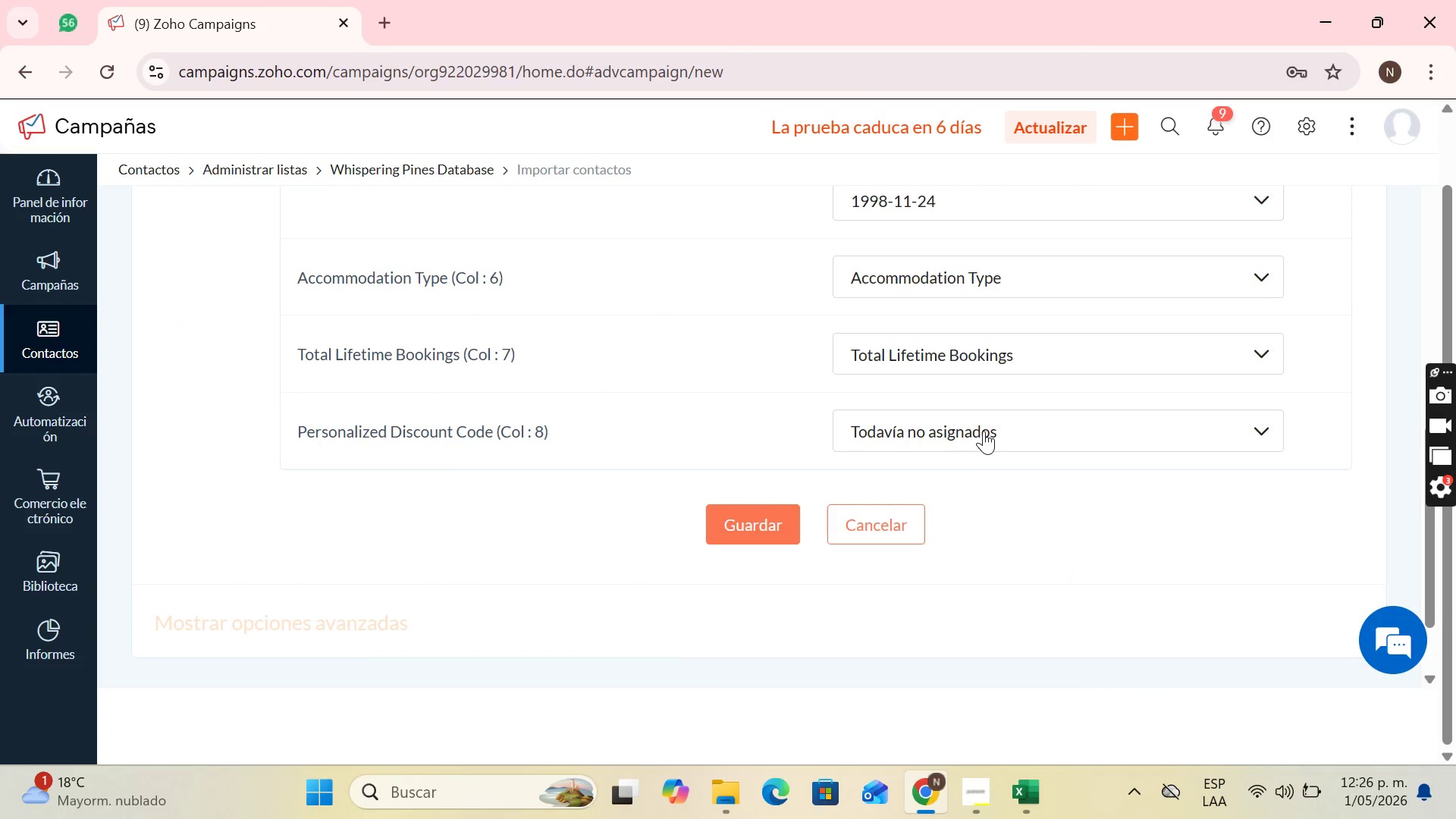 
left_click([984, 431])
 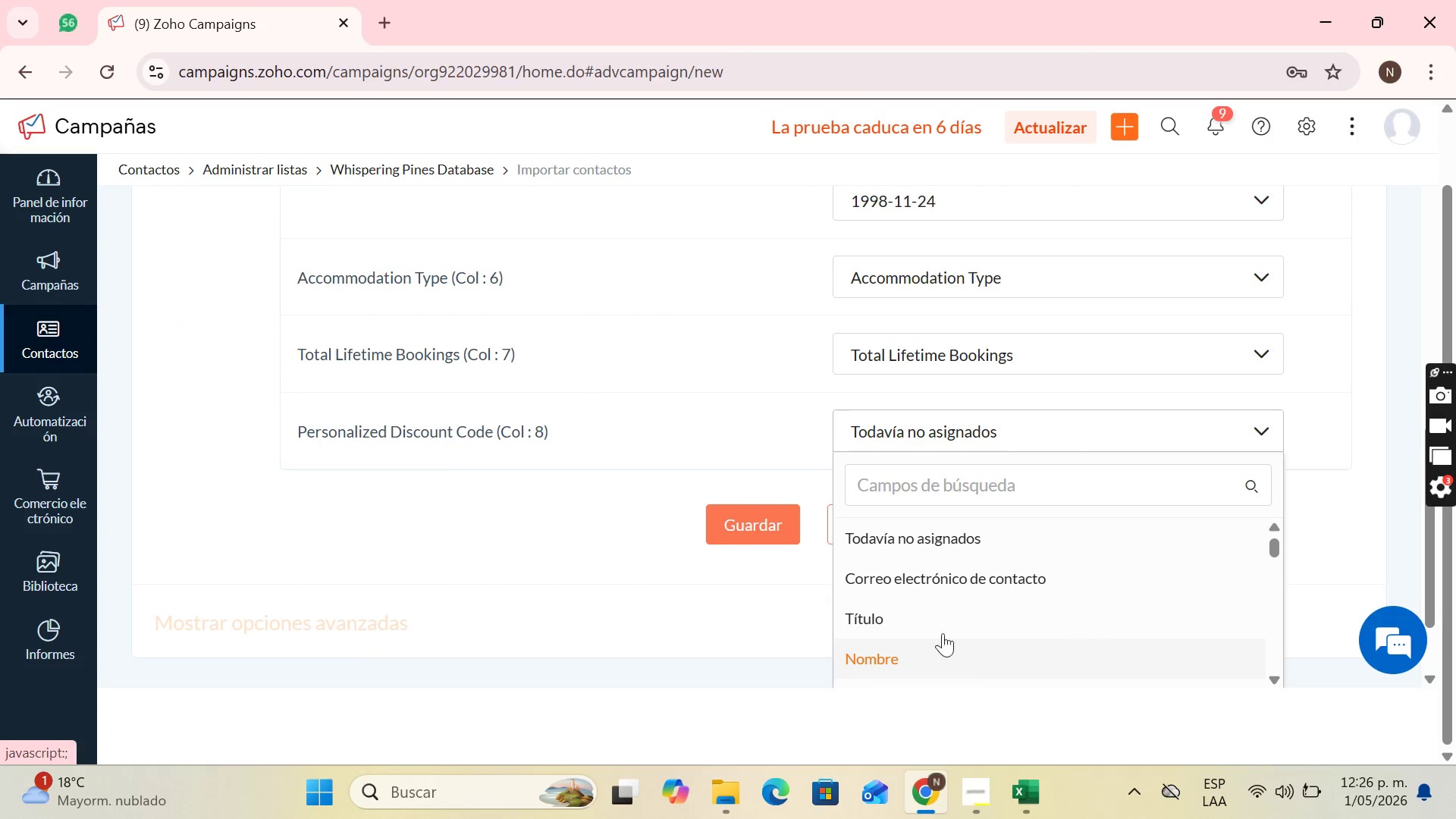 
scroll: coordinate [966, 629], scroll_direction: down, amount: 18.0
 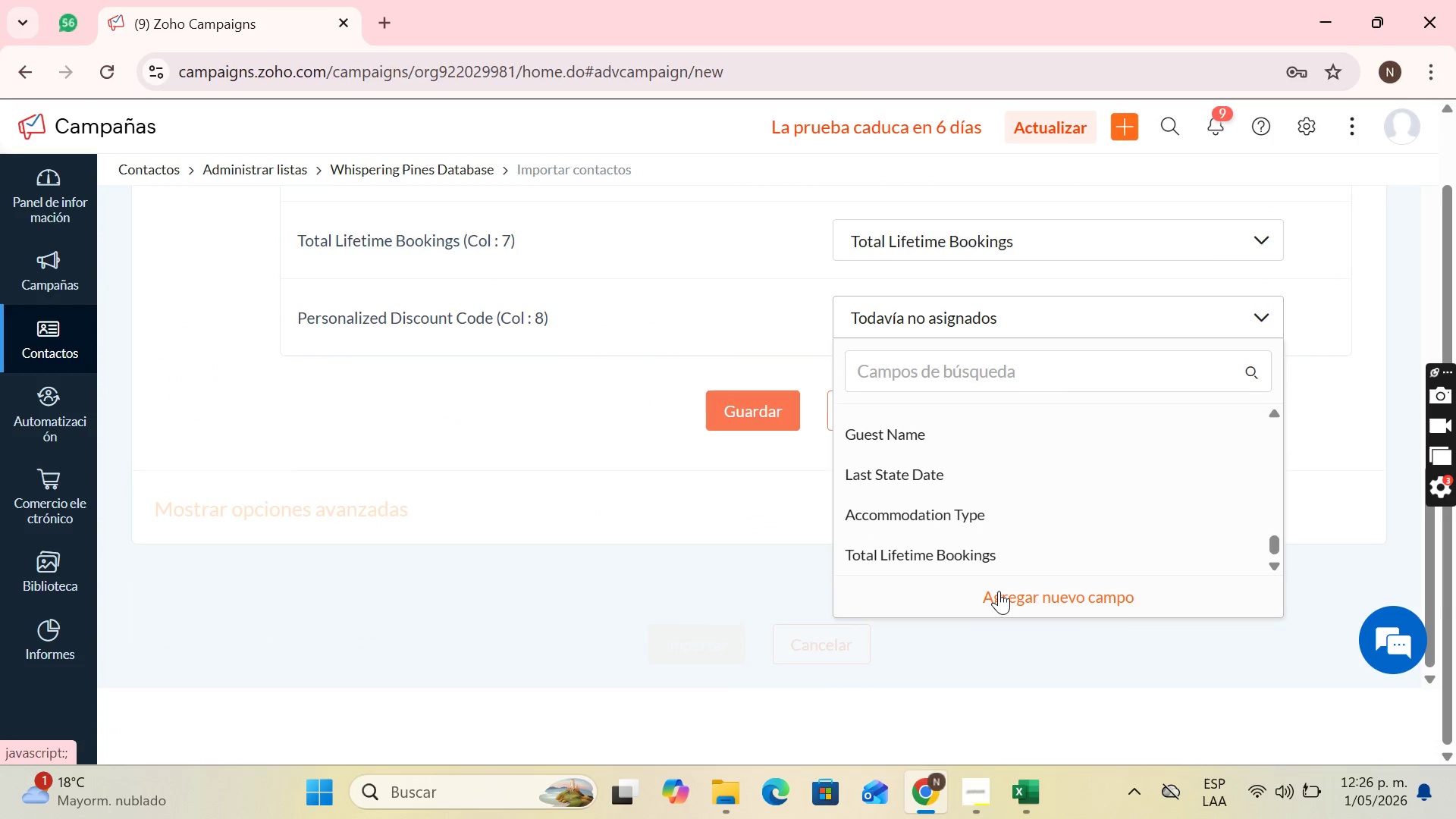 
left_click([999, 591])
 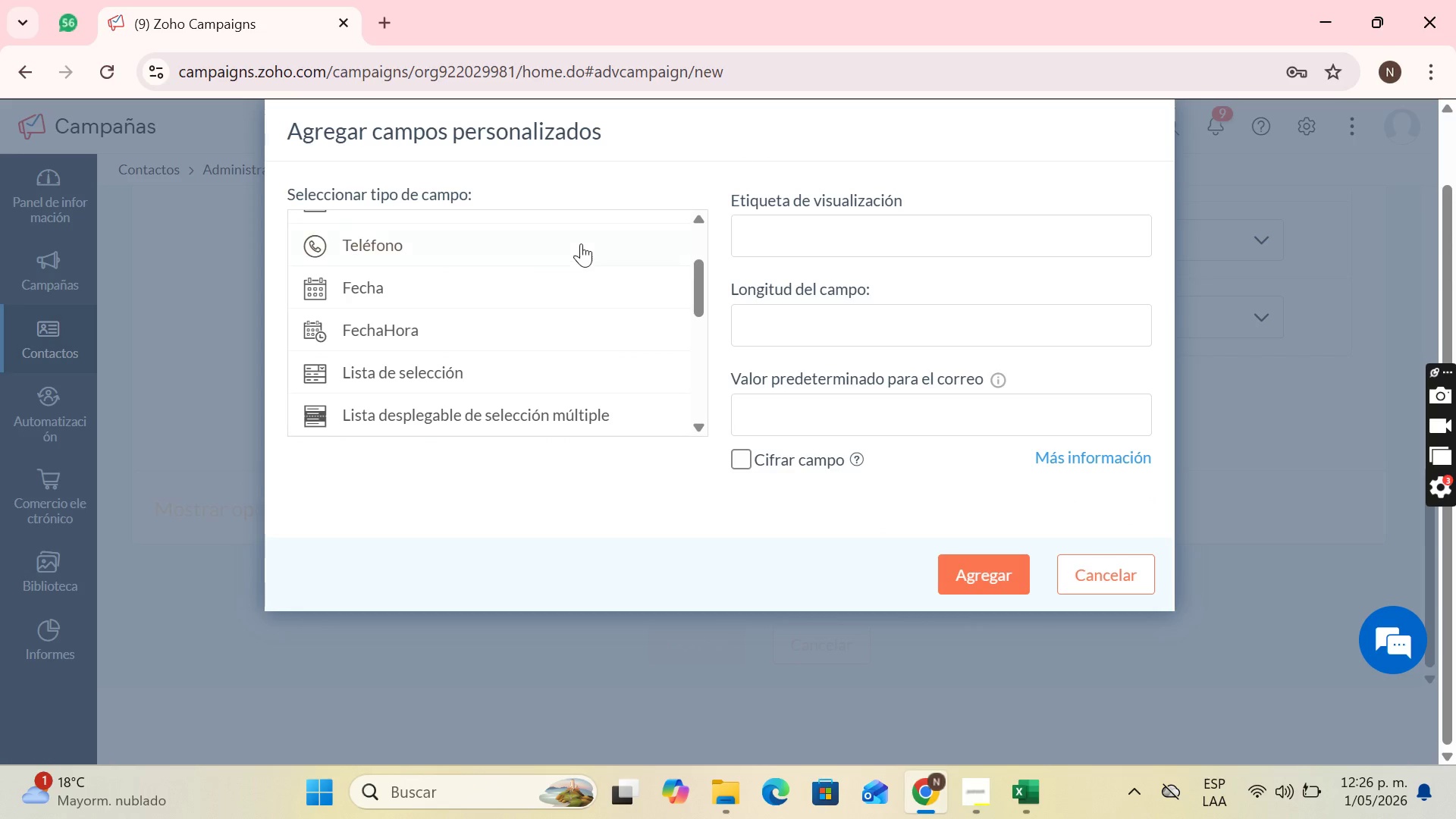 
scroll: coordinate [585, 267], scroll_direction: up, amount: 3.0
 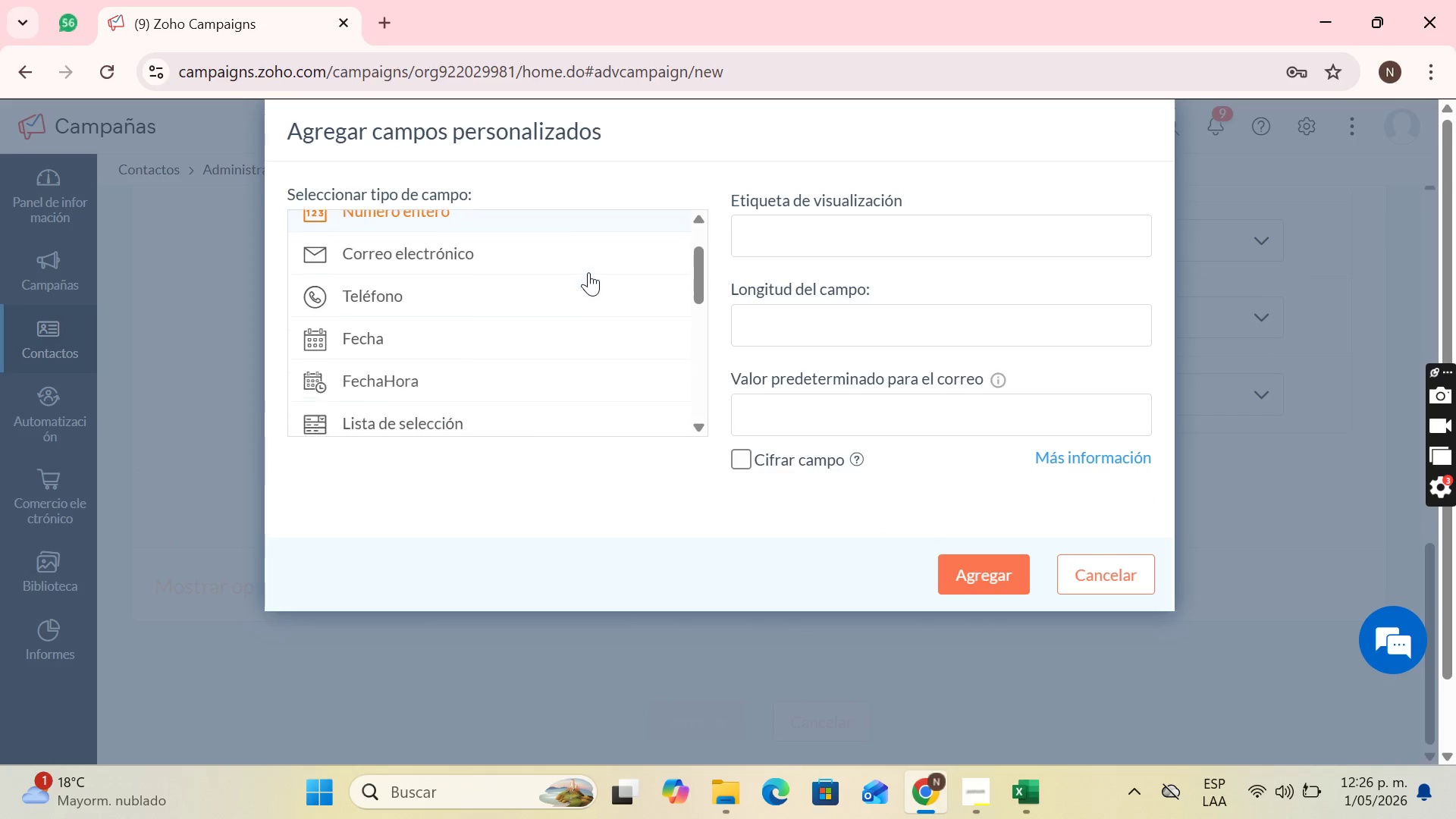 
scroll: coordinate [561, 326], scroll_direction: down, amount: 5.0
 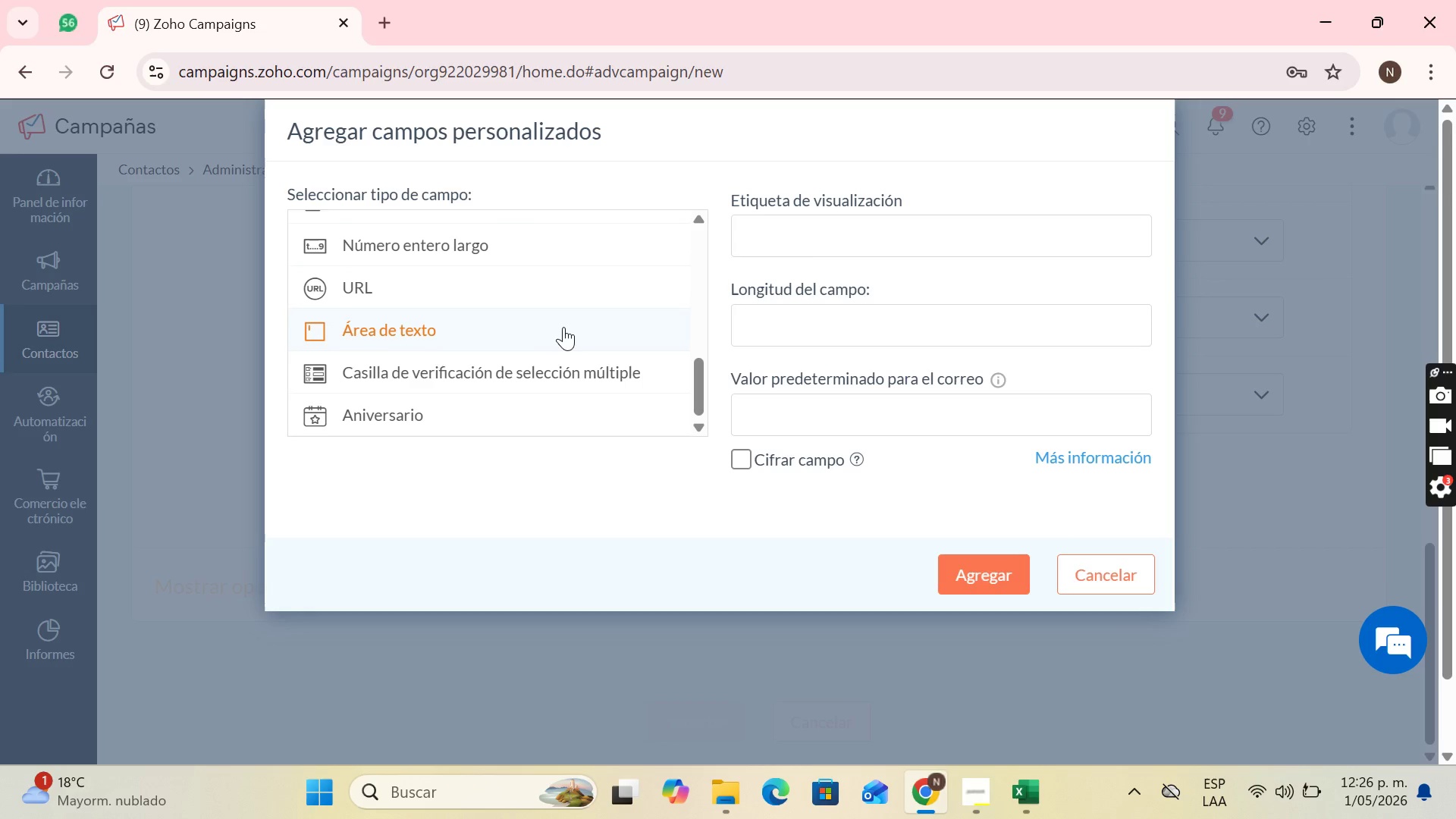 
scroll: coordinate [563, 326], scroll_direction: down, amount: 1.0
 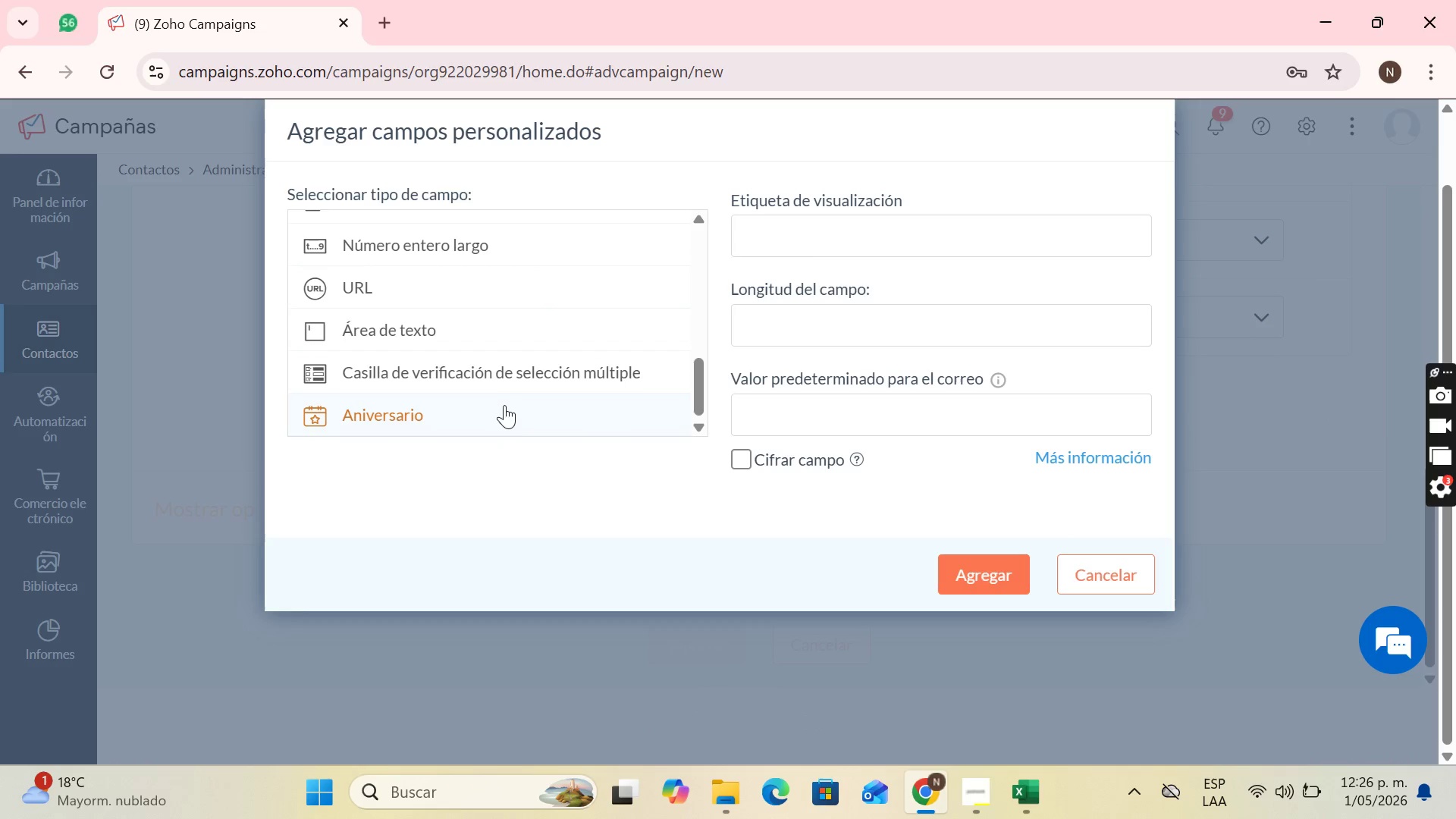 
scroll: coordinate [517, 388], scroll_direction: up, amount: 5.0
 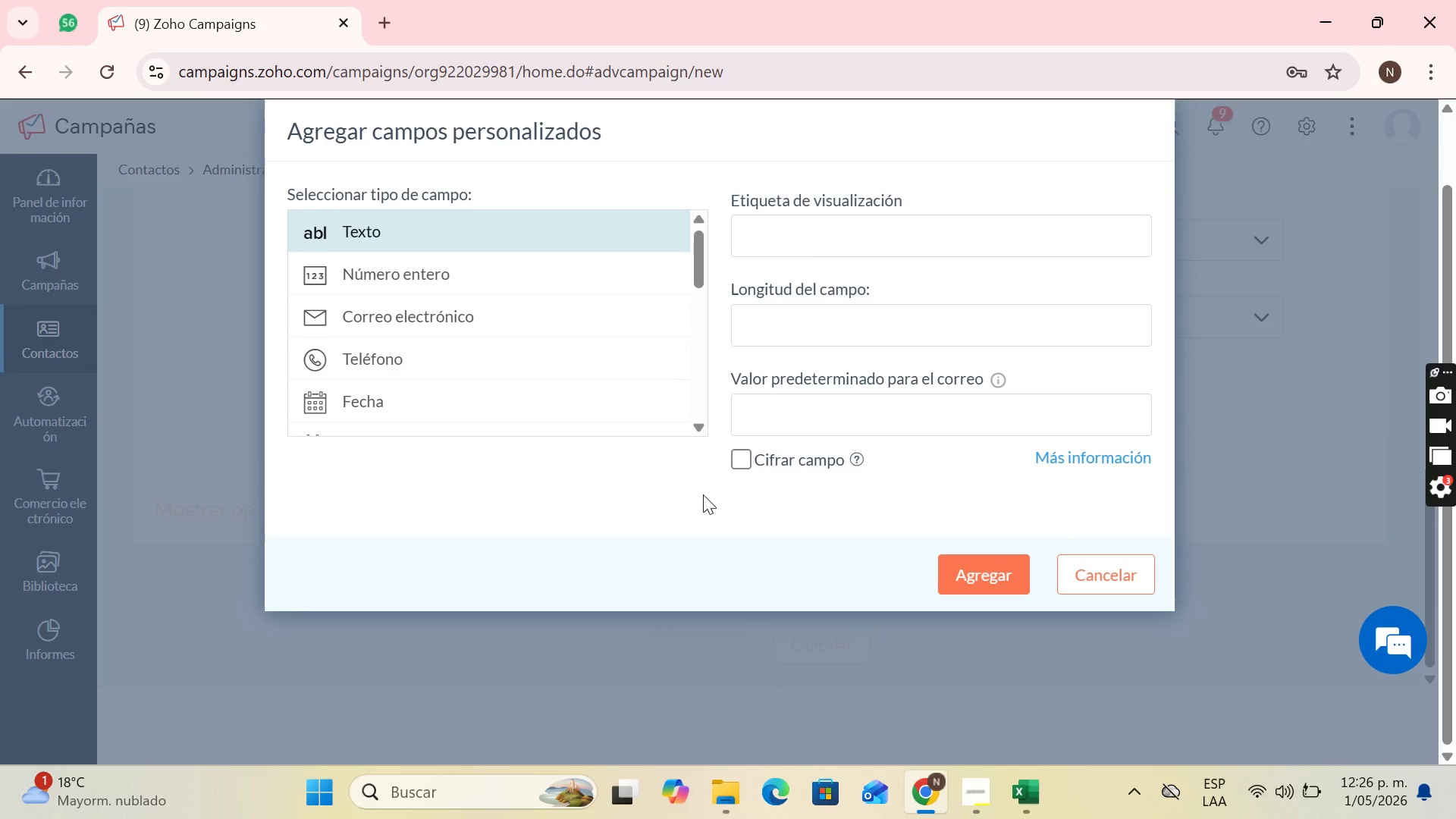 
scroll: coordinate [645, 394], scroll_direction: down, amount: 6.0
 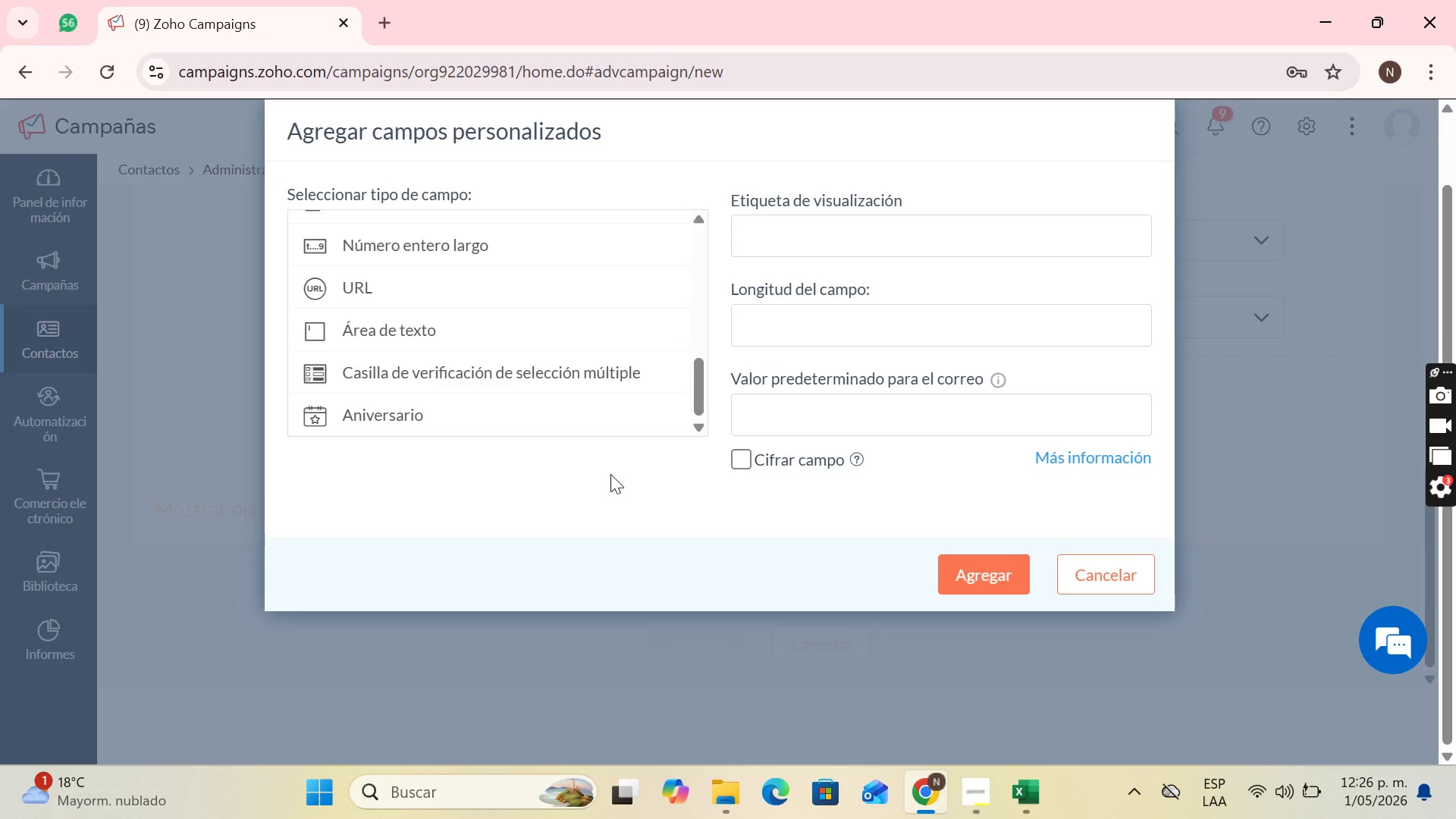 
wait(18.7)
 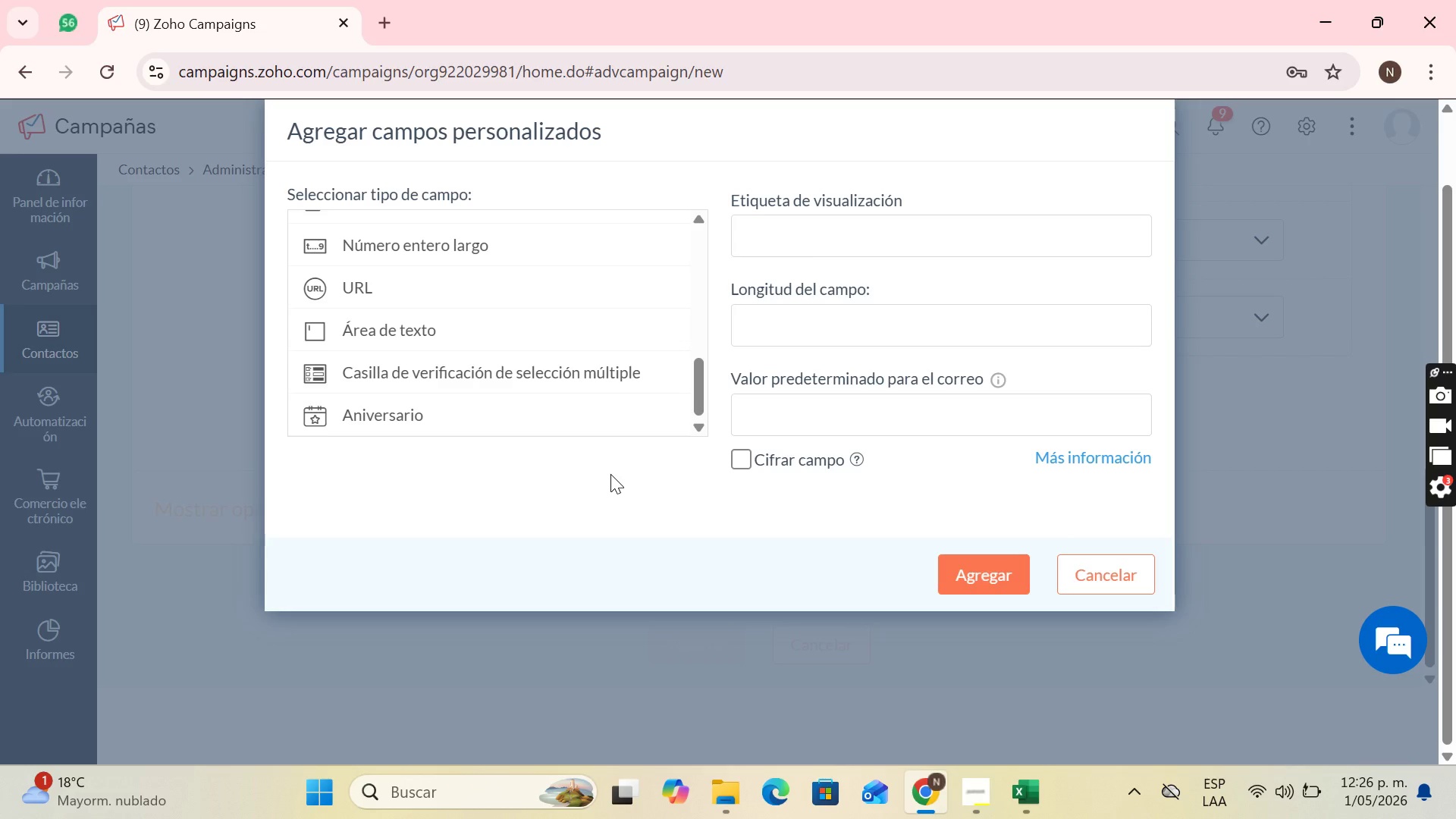 
left_click([1013, 799])
 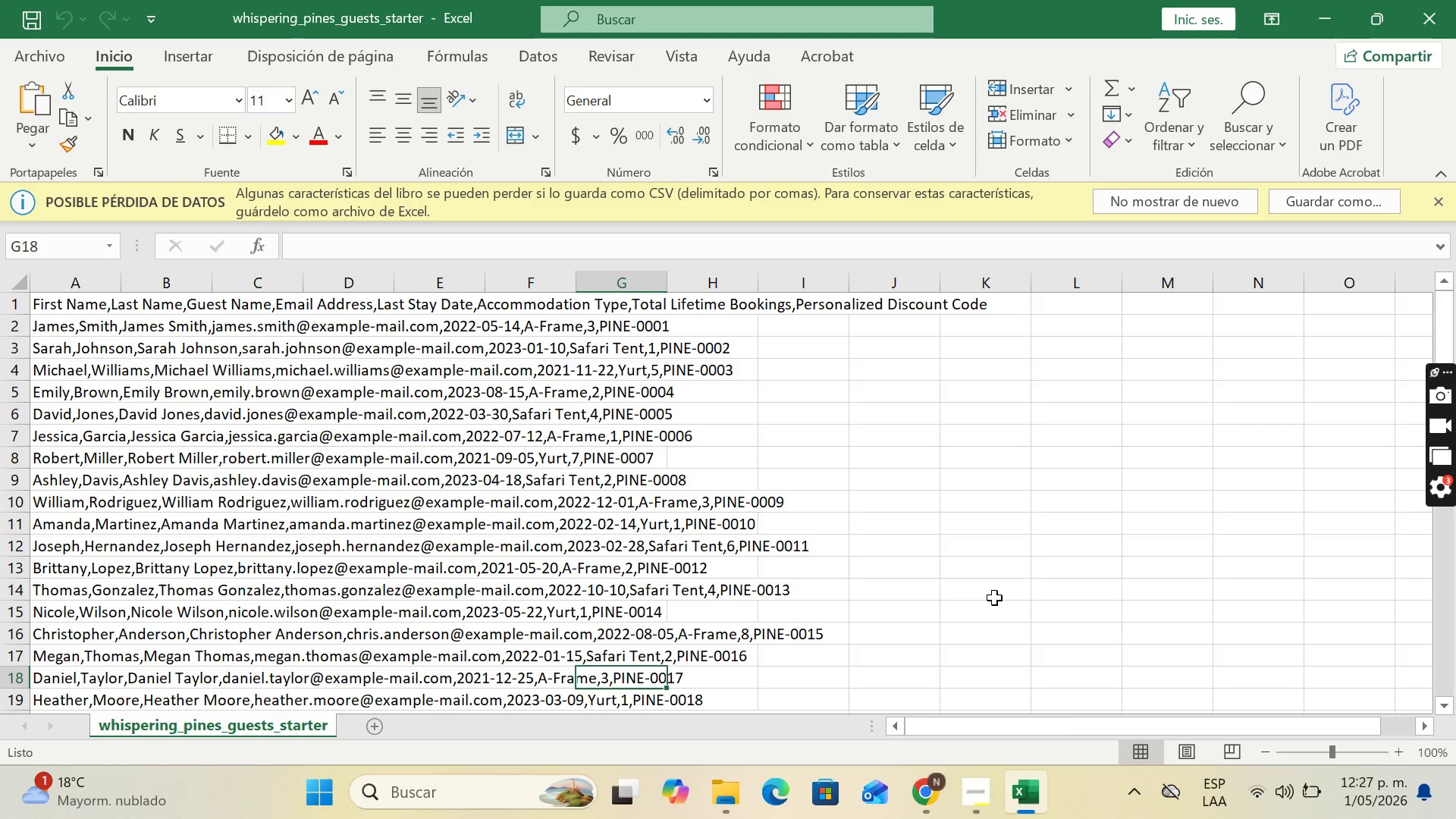 
wait(48.67)
 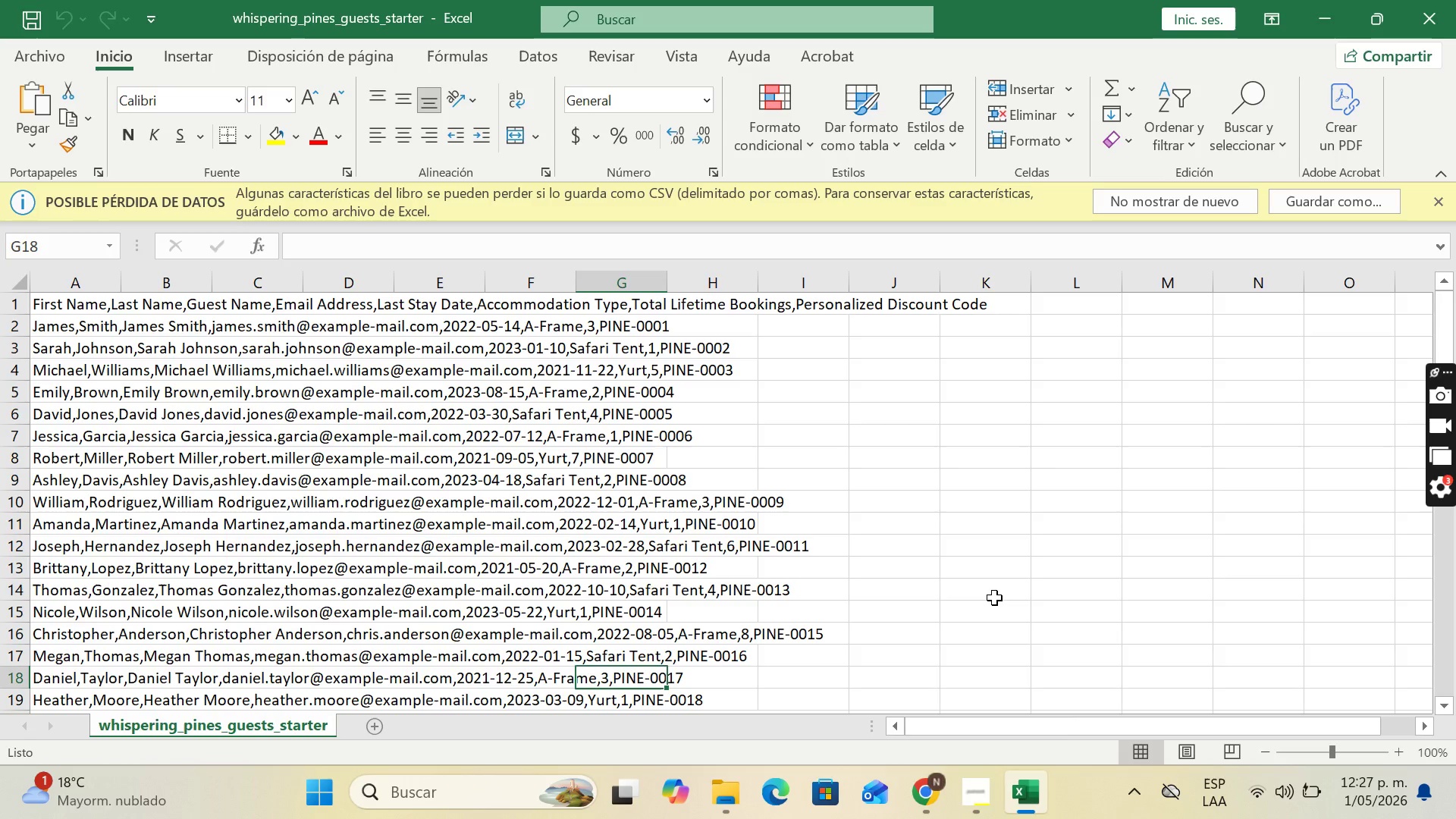 
double_click([980, 792])
 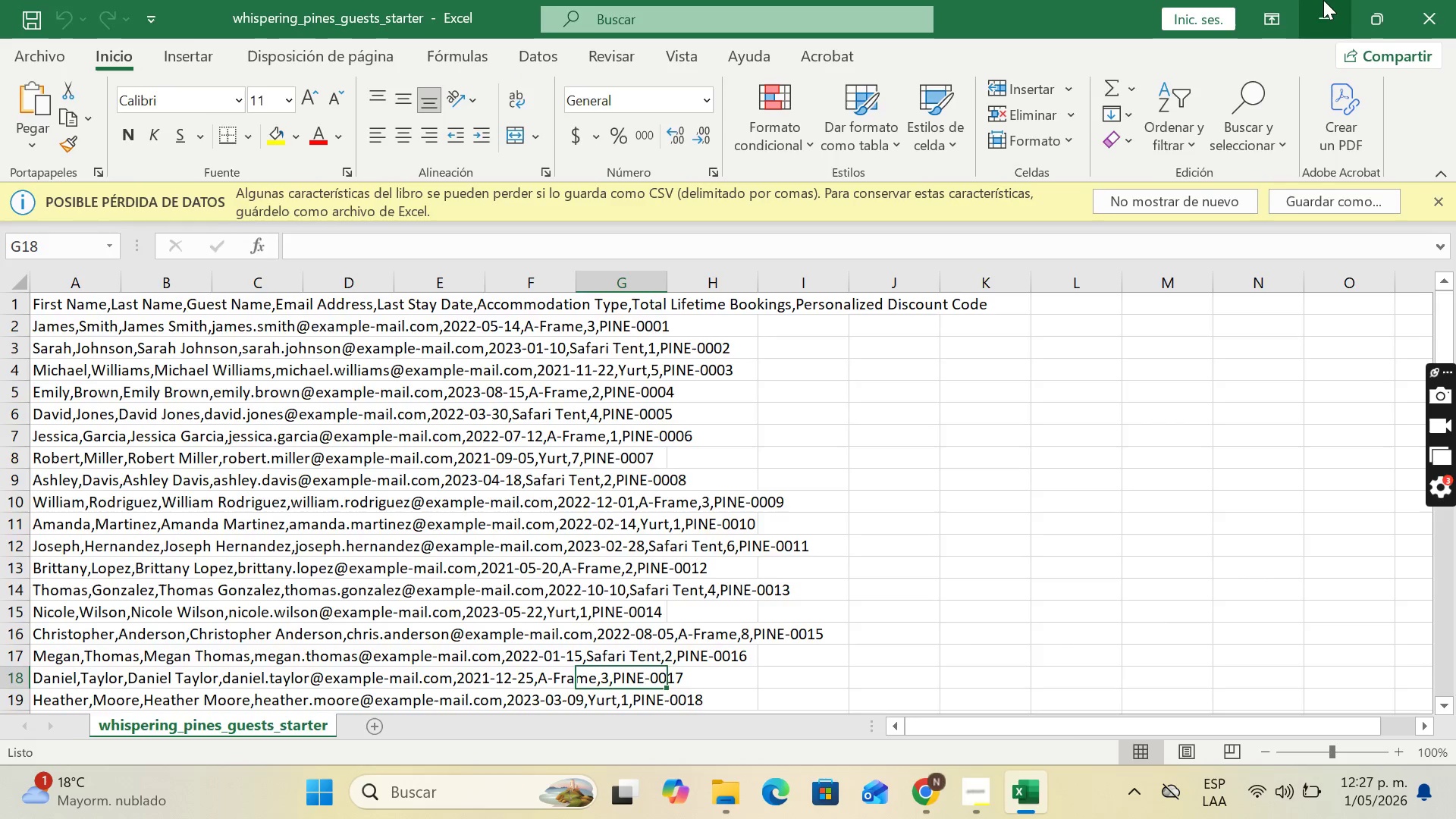 
left_click([1323, 0])
 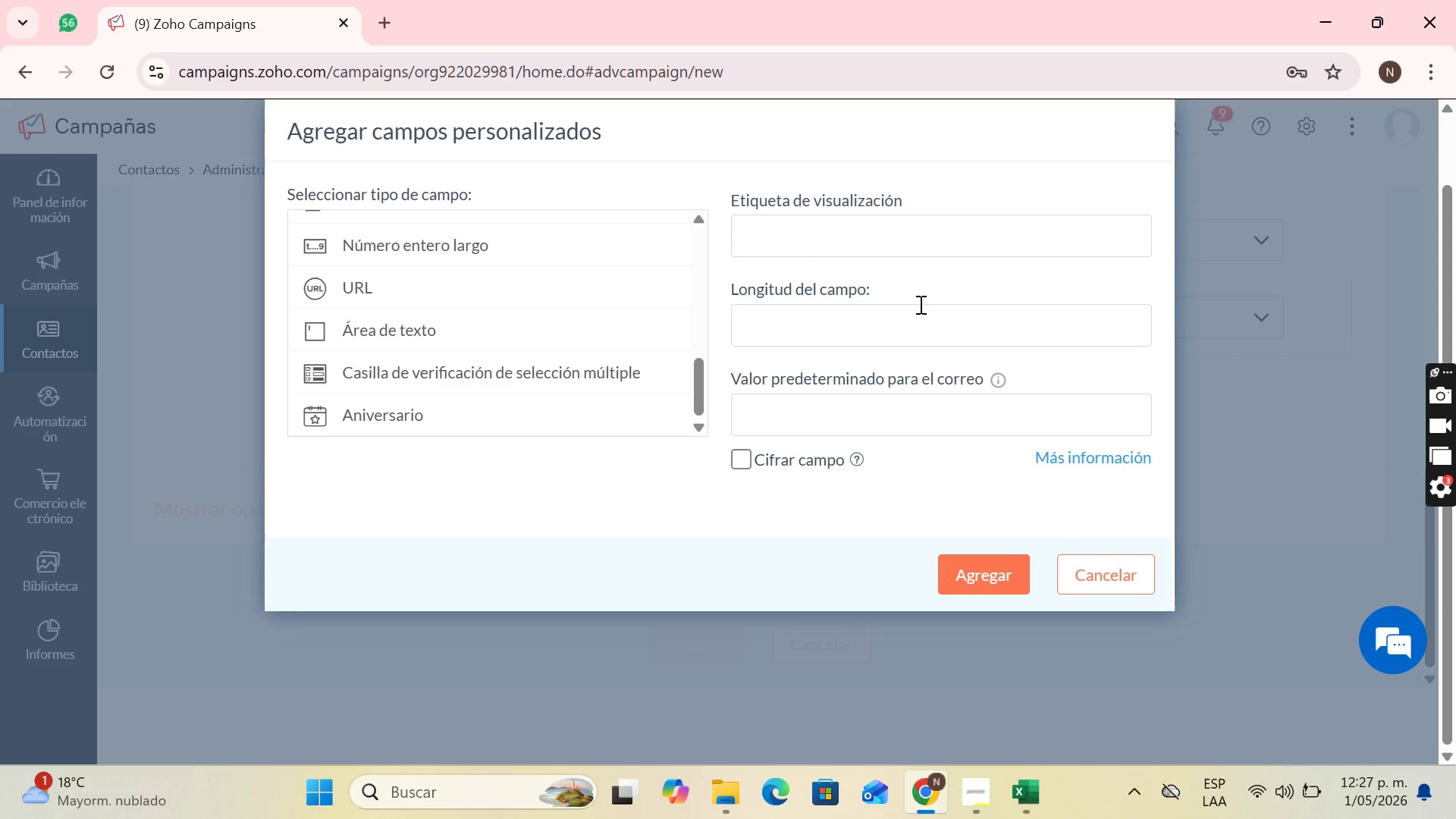 
wait(24.95)
 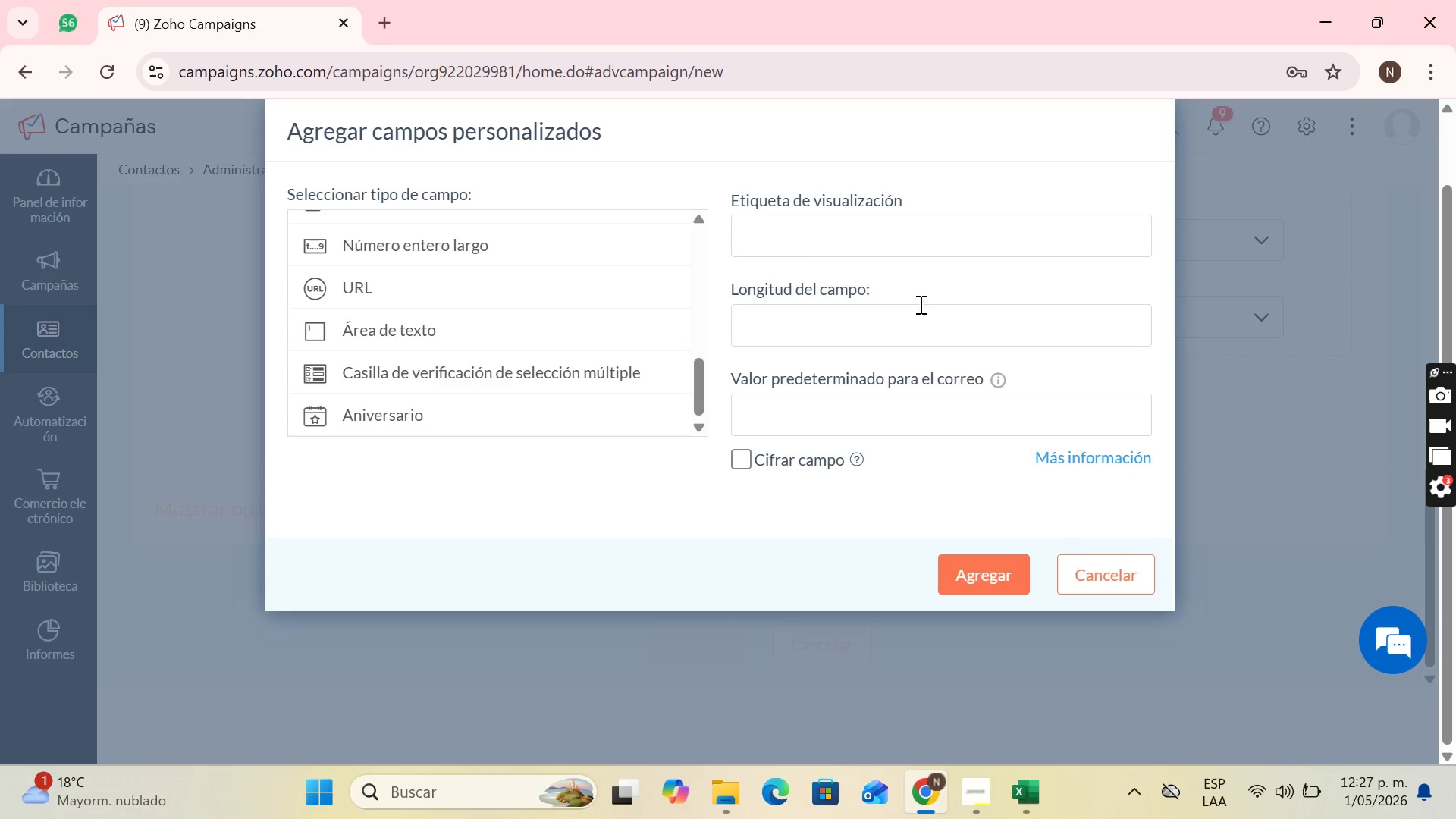 
scroll: coordinate [577, 324], scroll_direction: up, amount: 8.0
 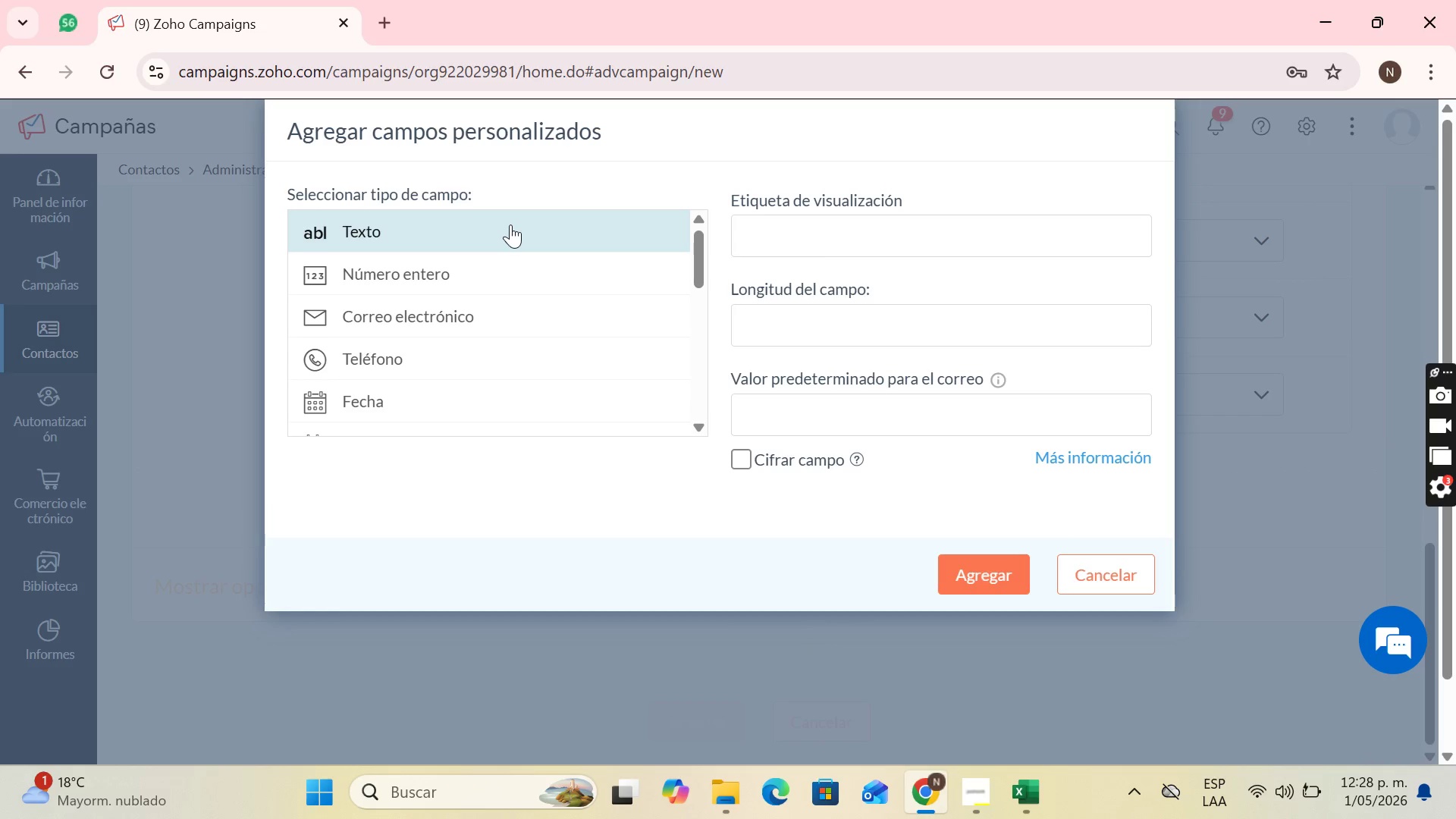 
left_click([510, 224])
 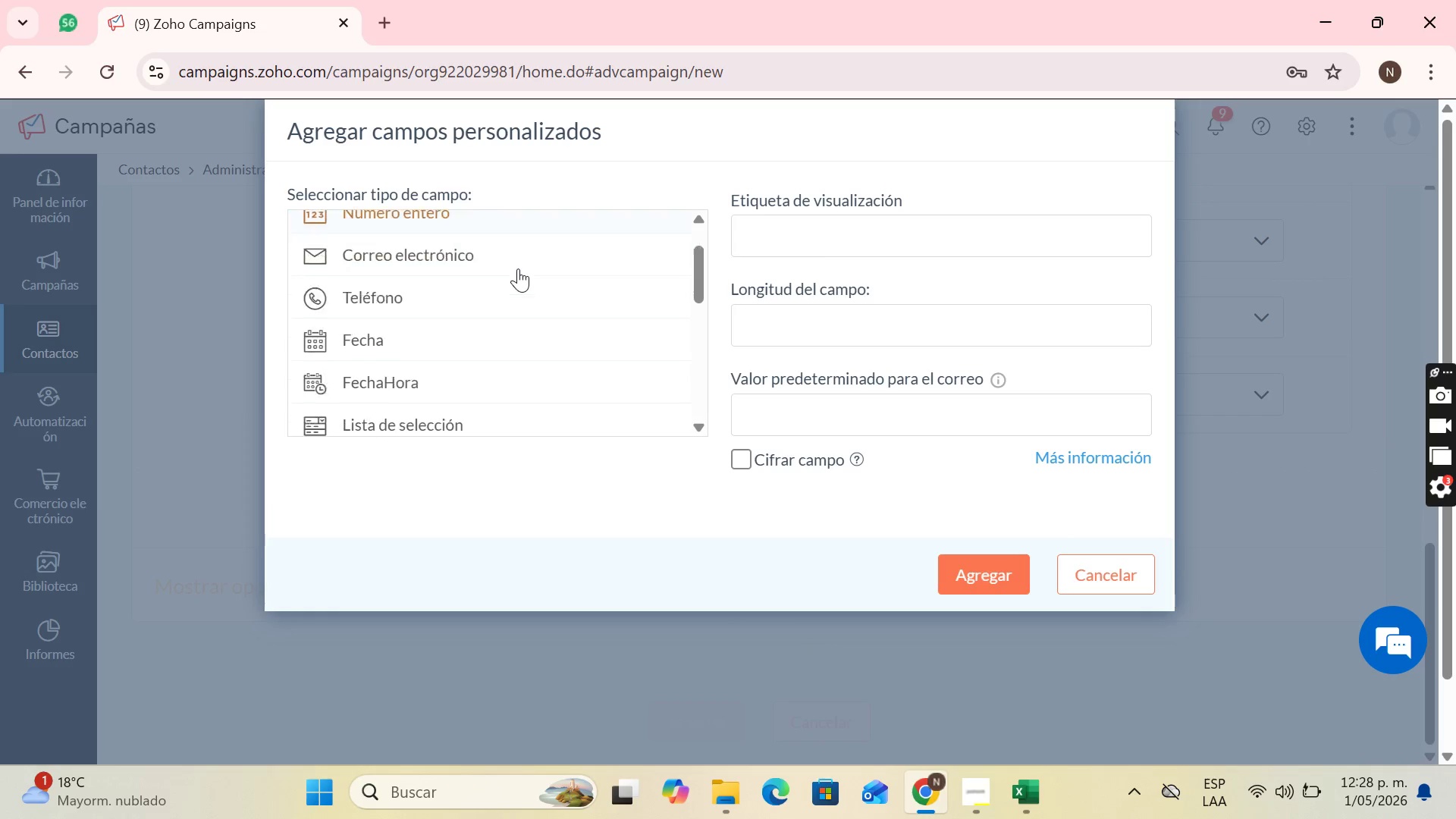 
scroll: coordinate [518, 271], scroll_direction: down, amount: 3.0
 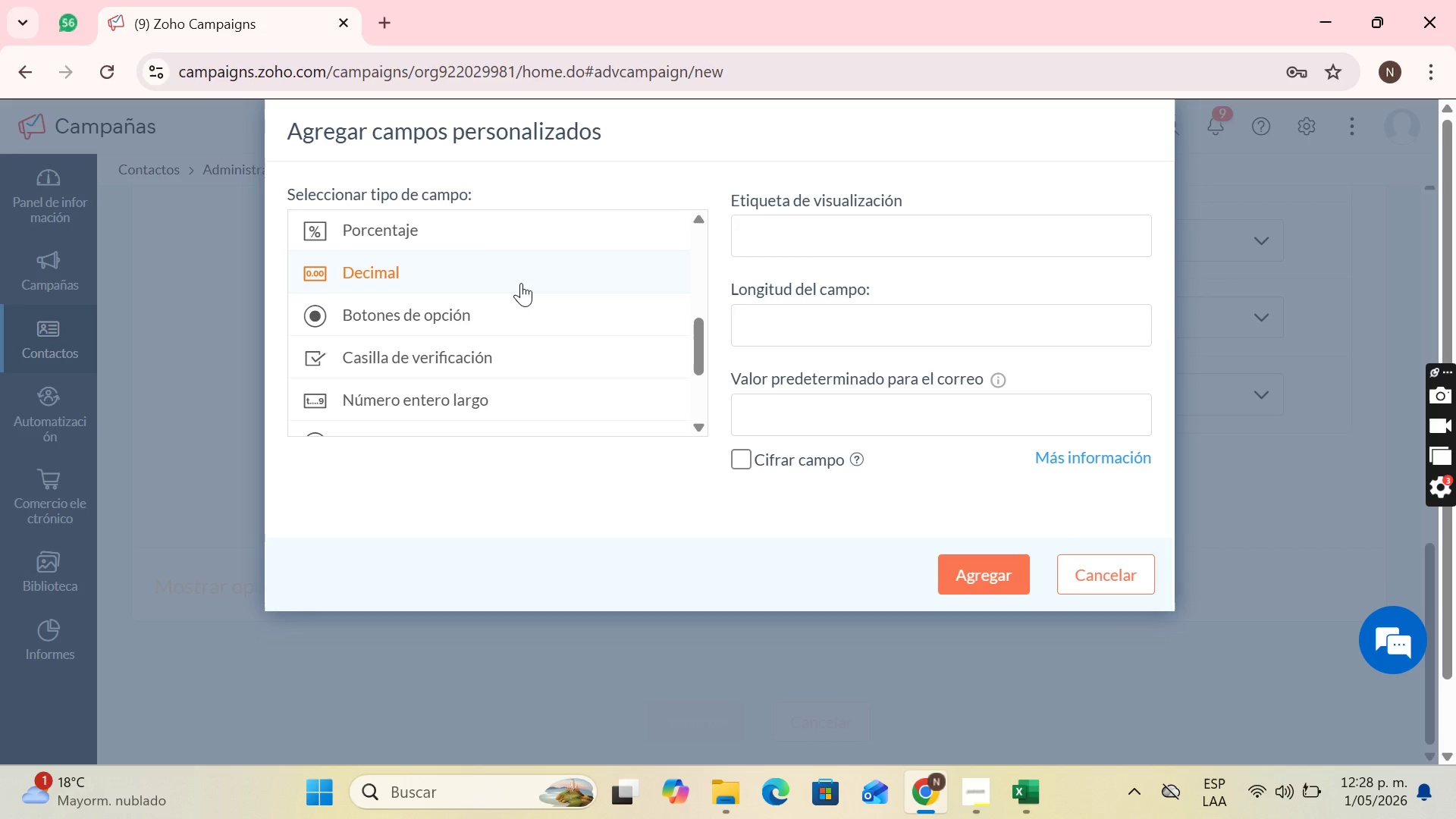 
wait(8.57)
 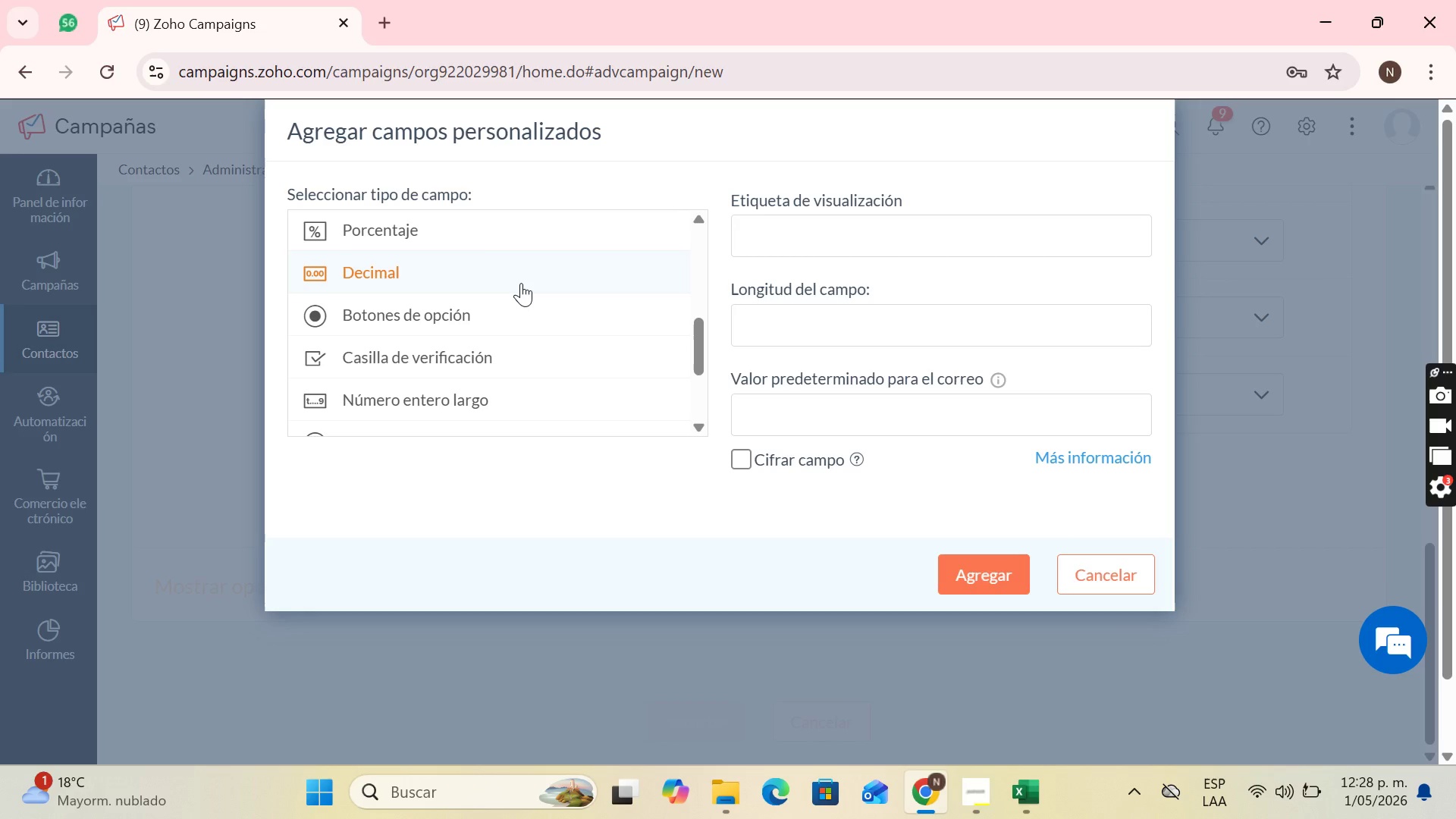 
scroll: coordinate [545, 264], scroll_direction: up, amount: 5.0
 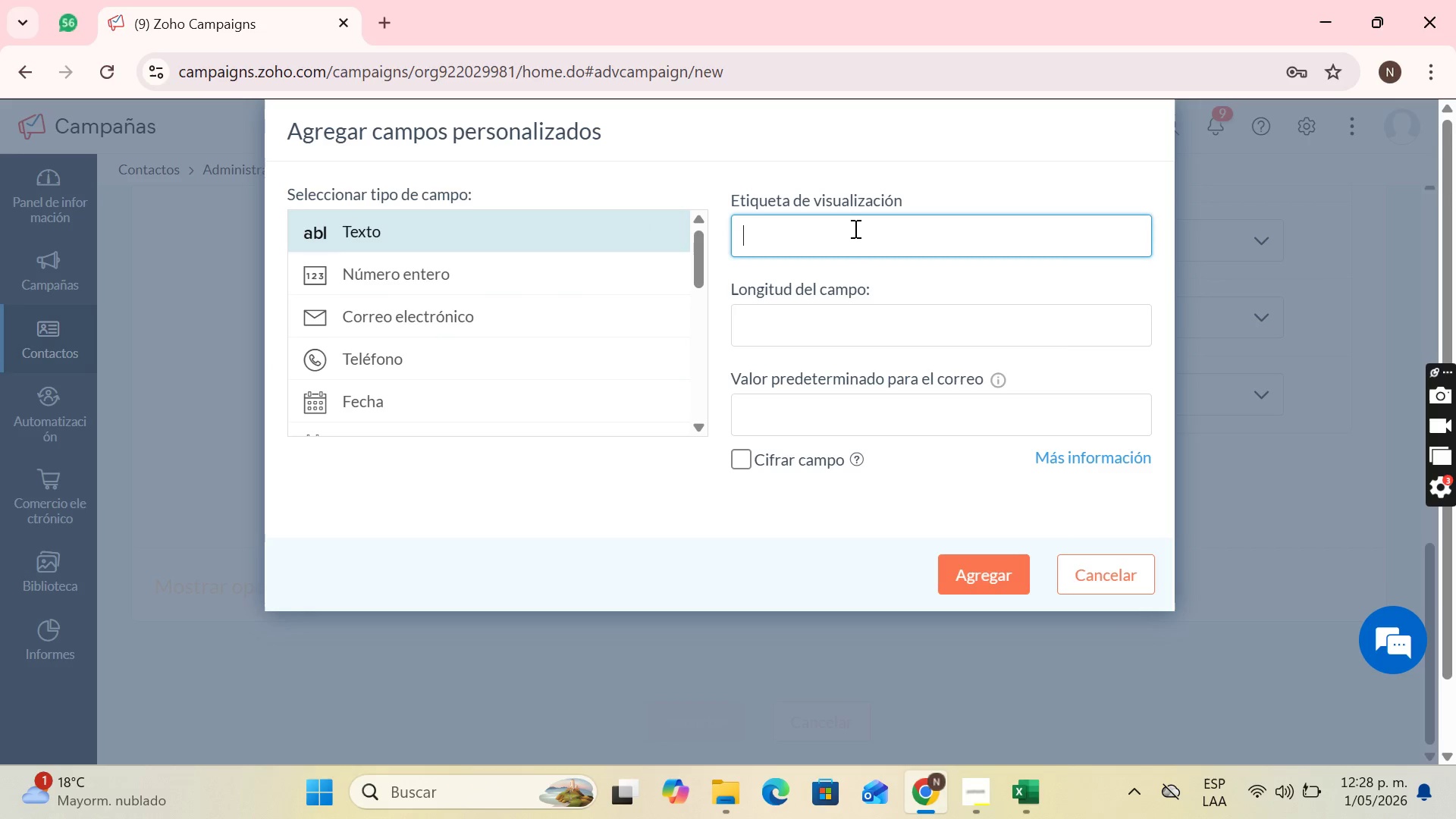 
left_click([854, 228])
 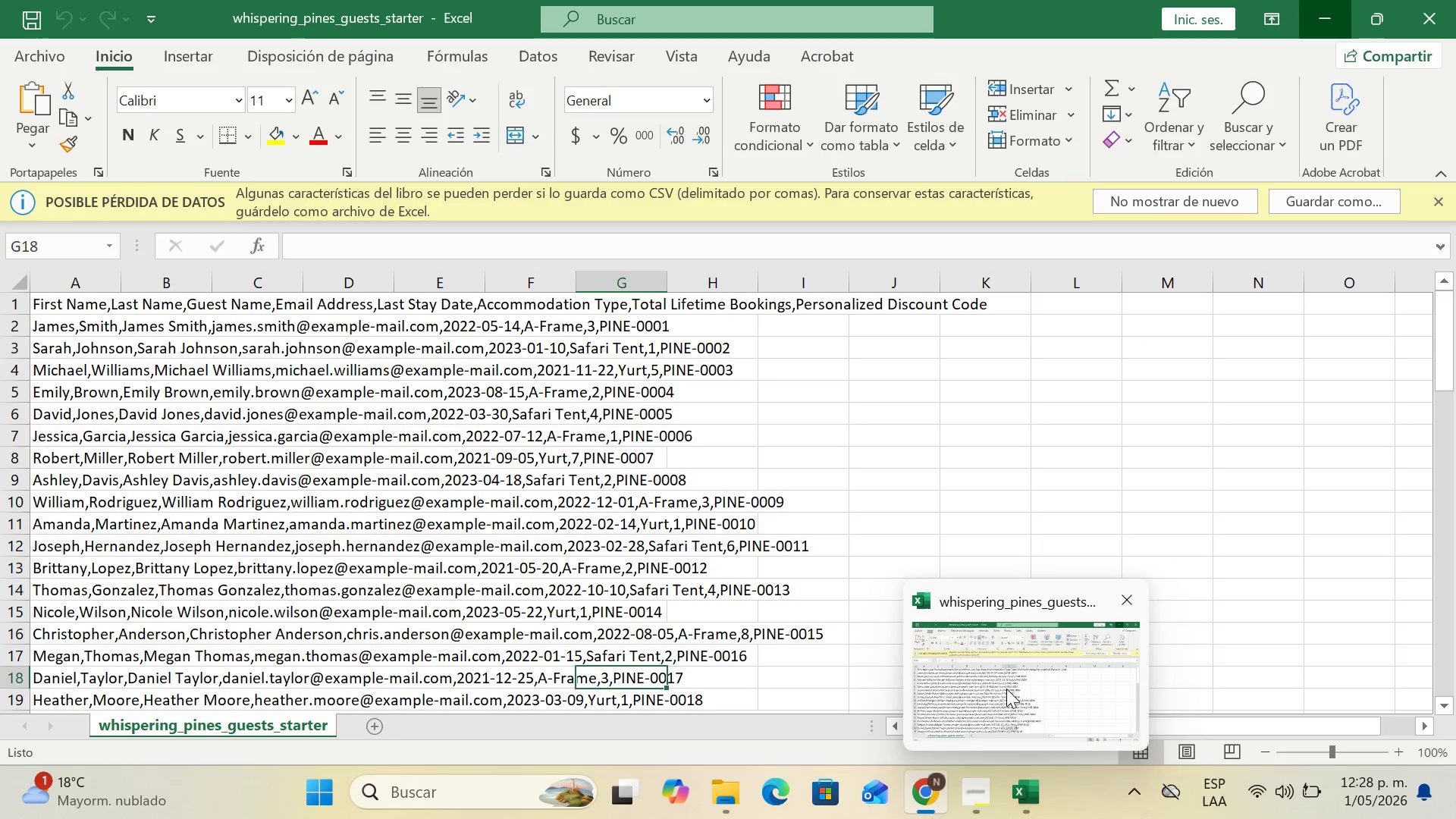 
mouse_move([1000, 664])
 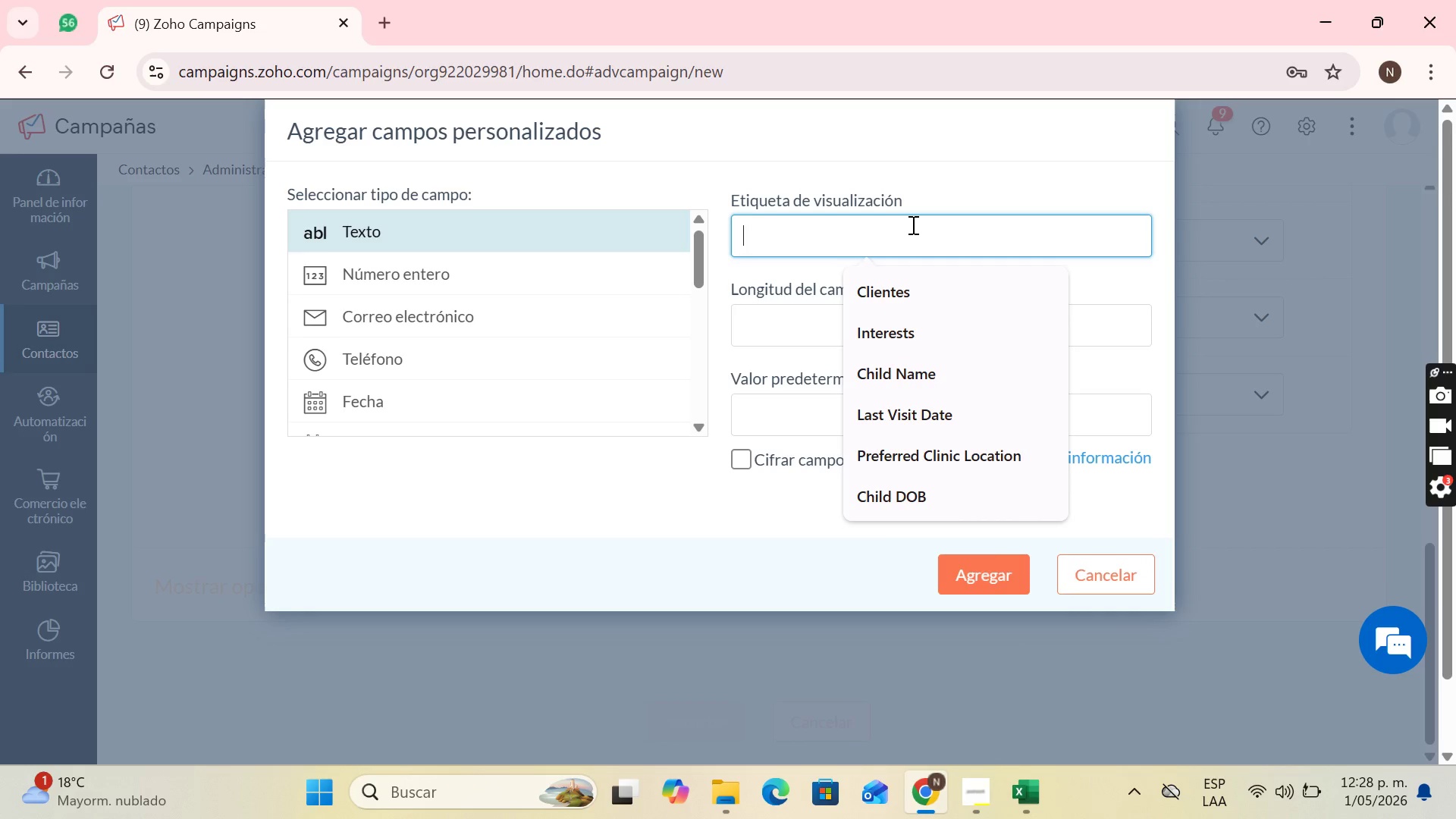 
type(Personalized)
 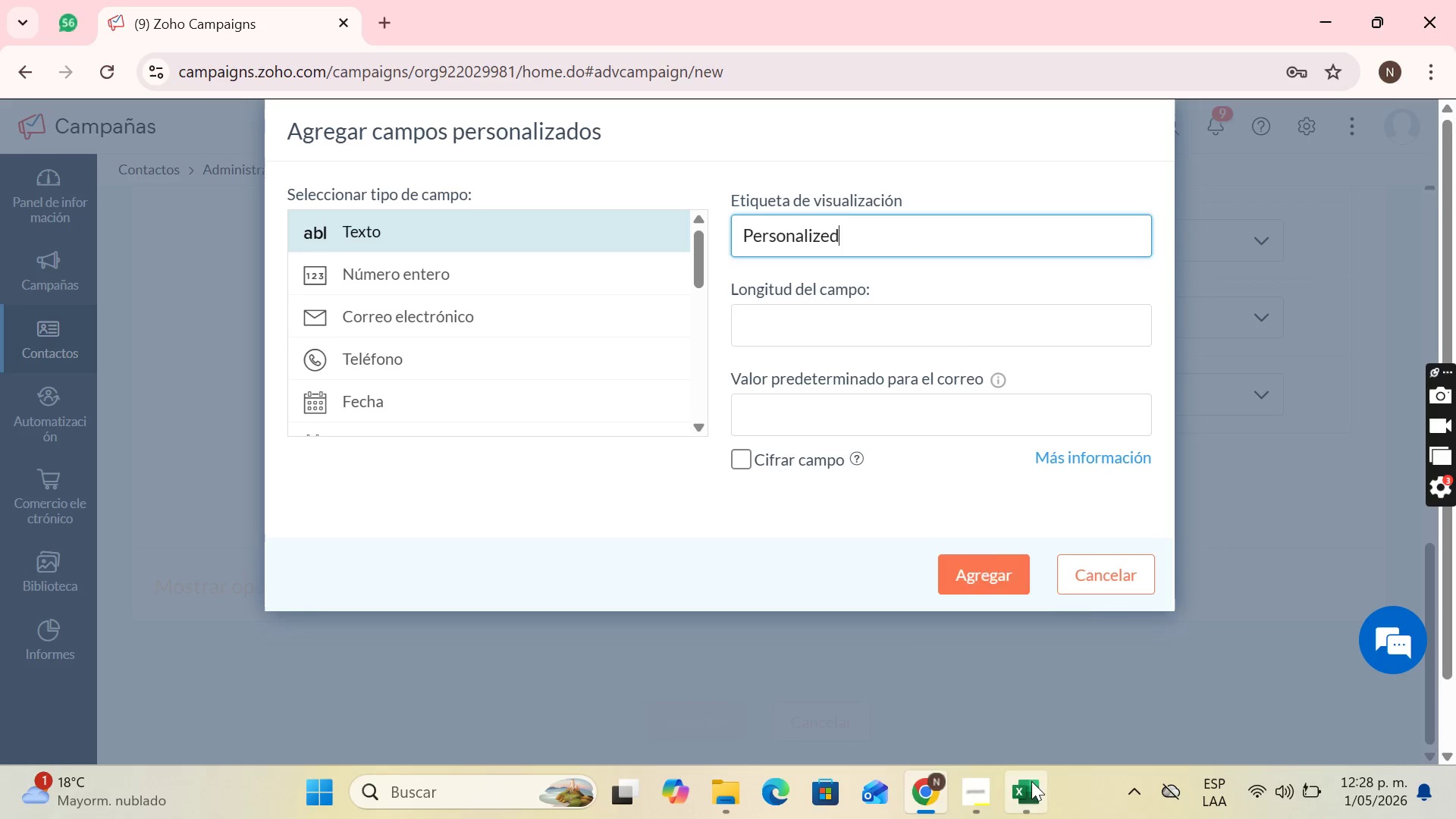 
mouse_move([1044, 669])
 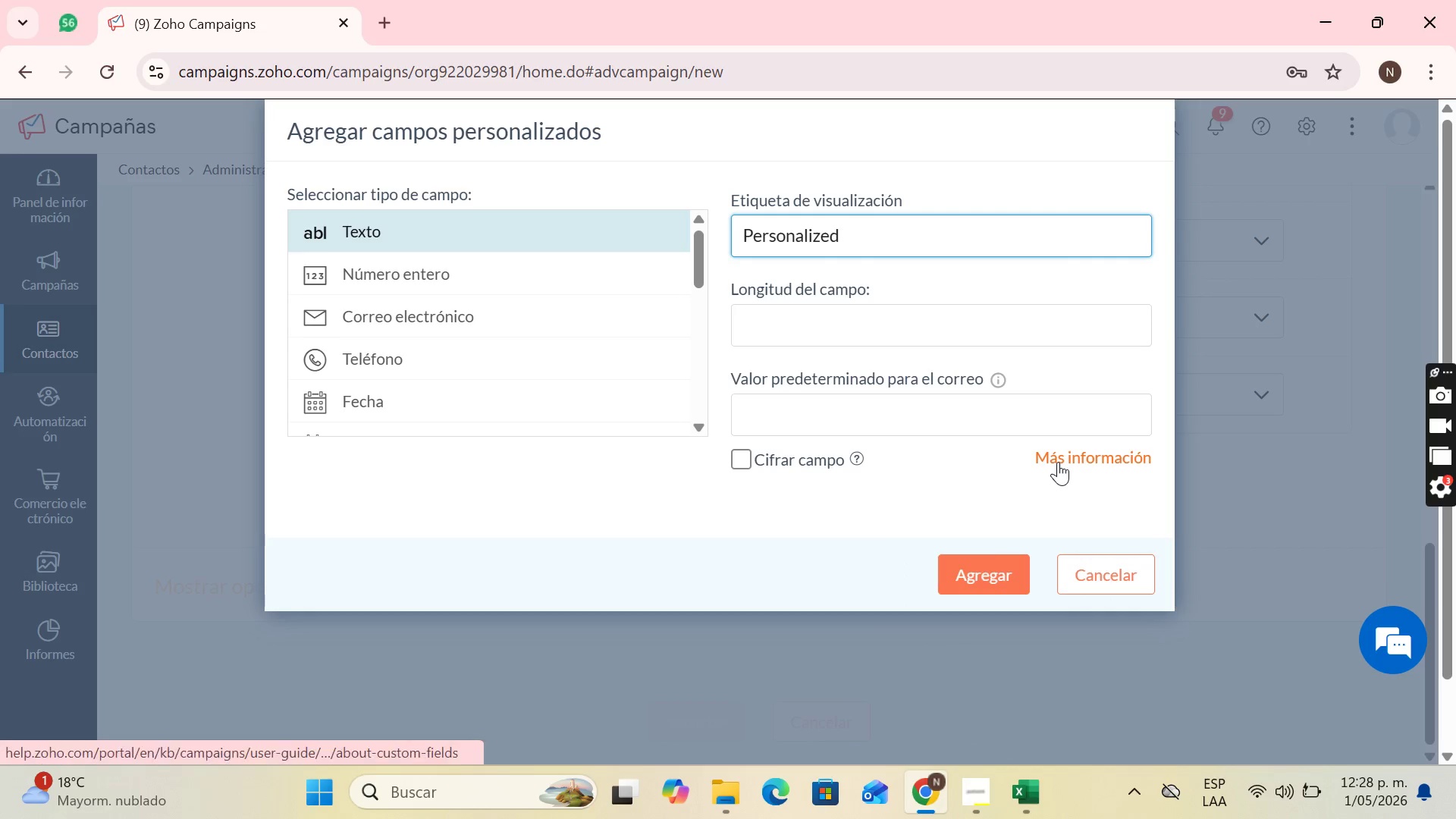 
type( Discount Code)
 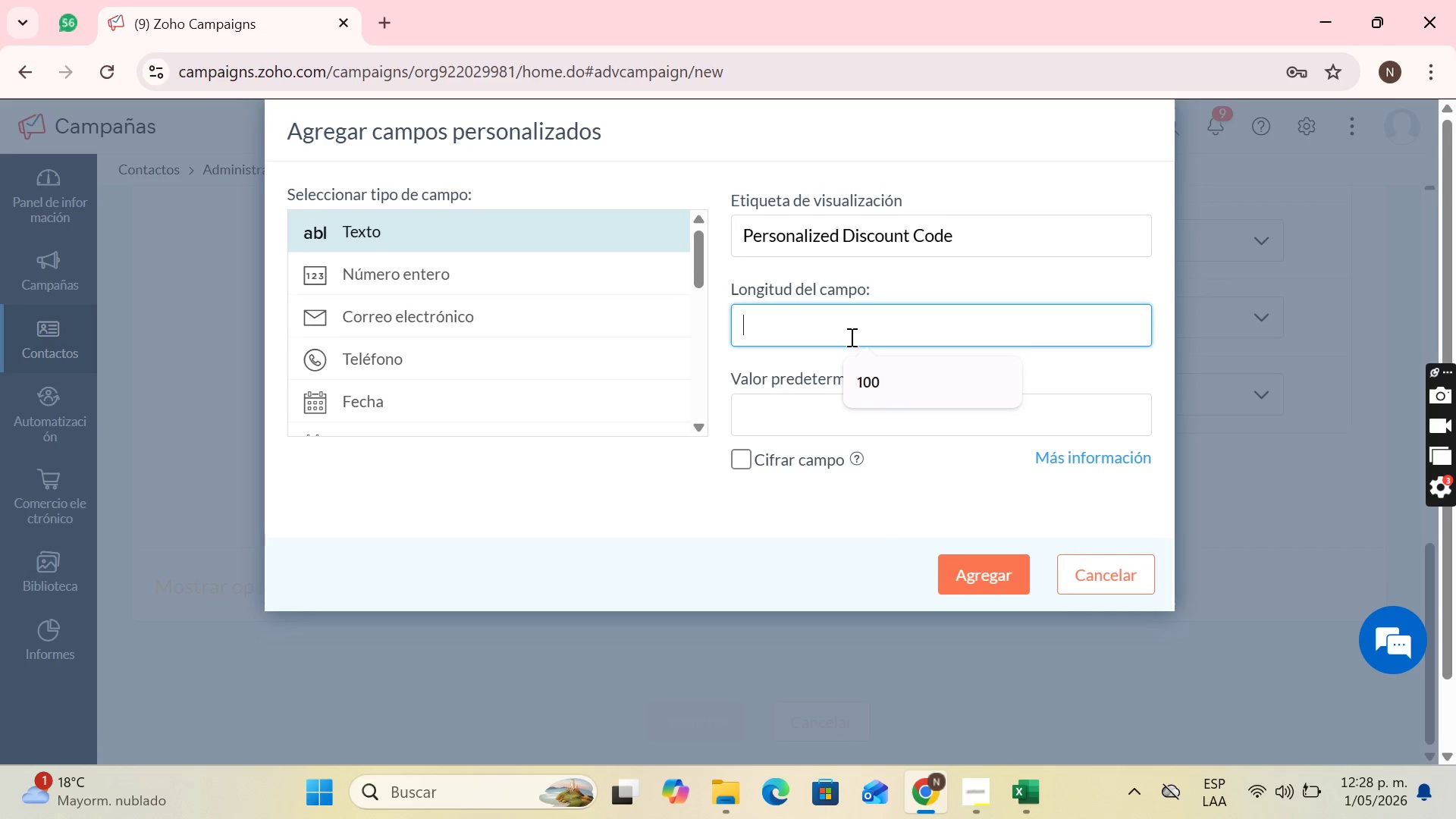 
double_click([861, 369])
 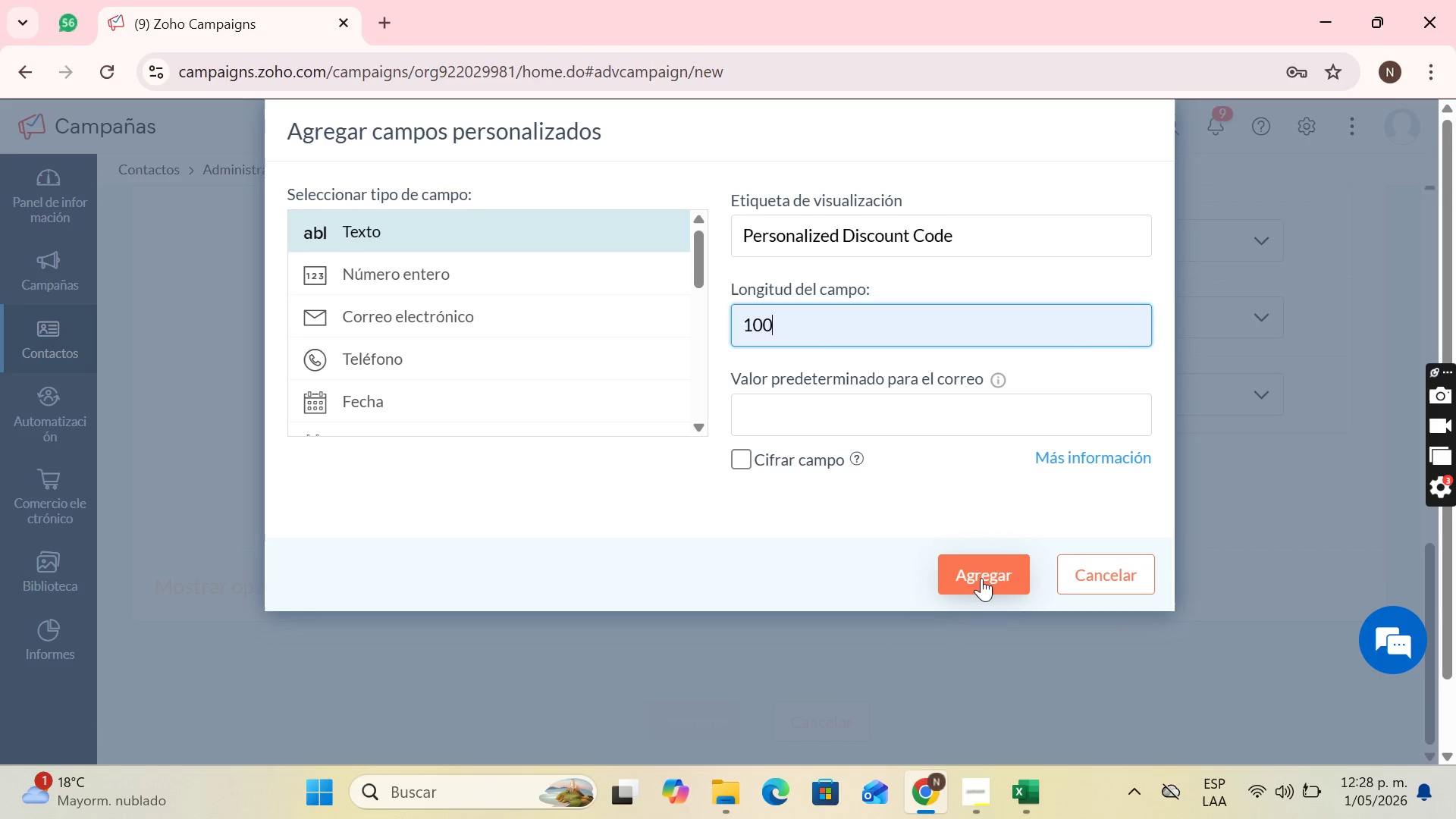 
left_click([981, 578])
 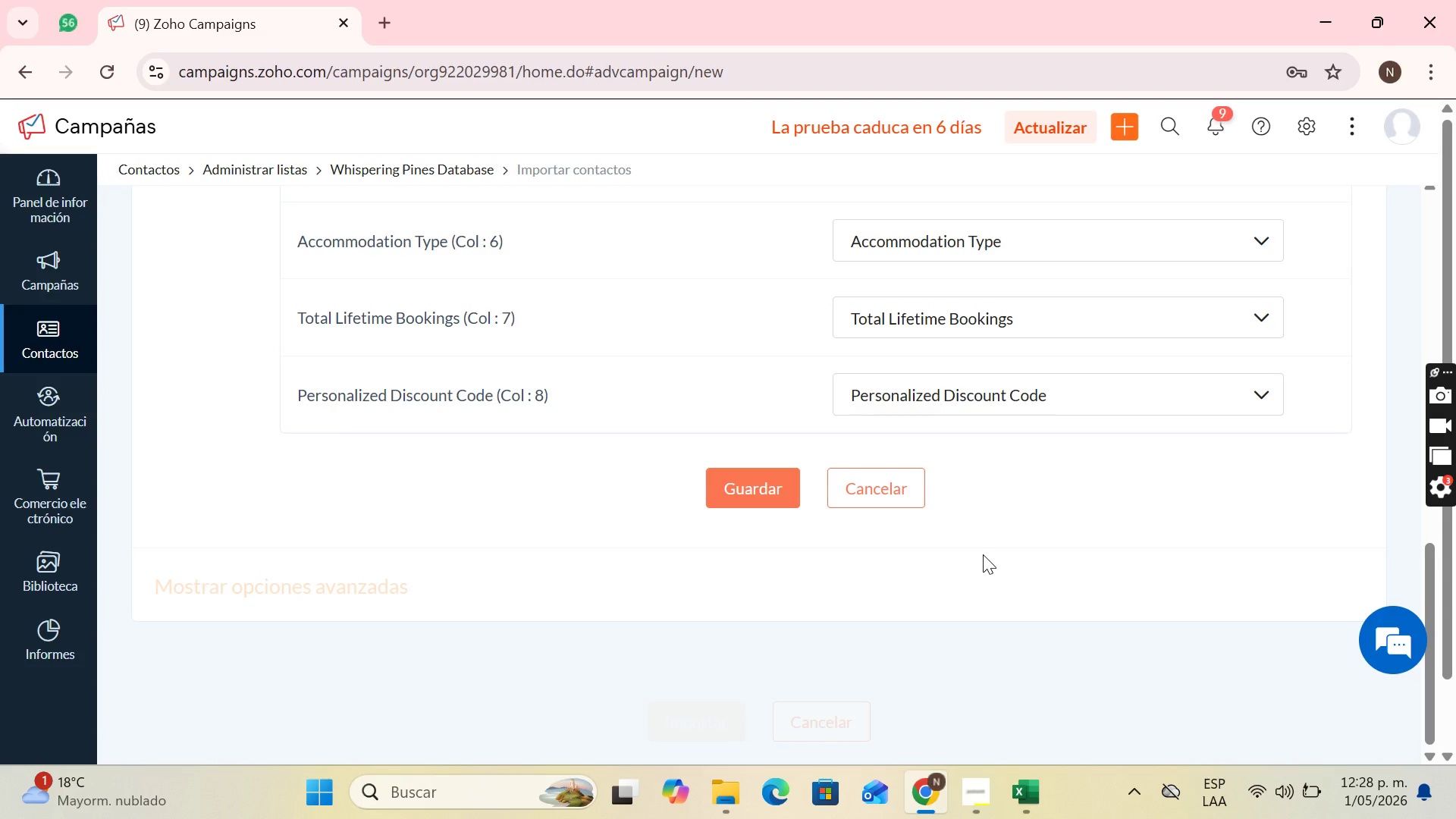 
wait(17.86)
 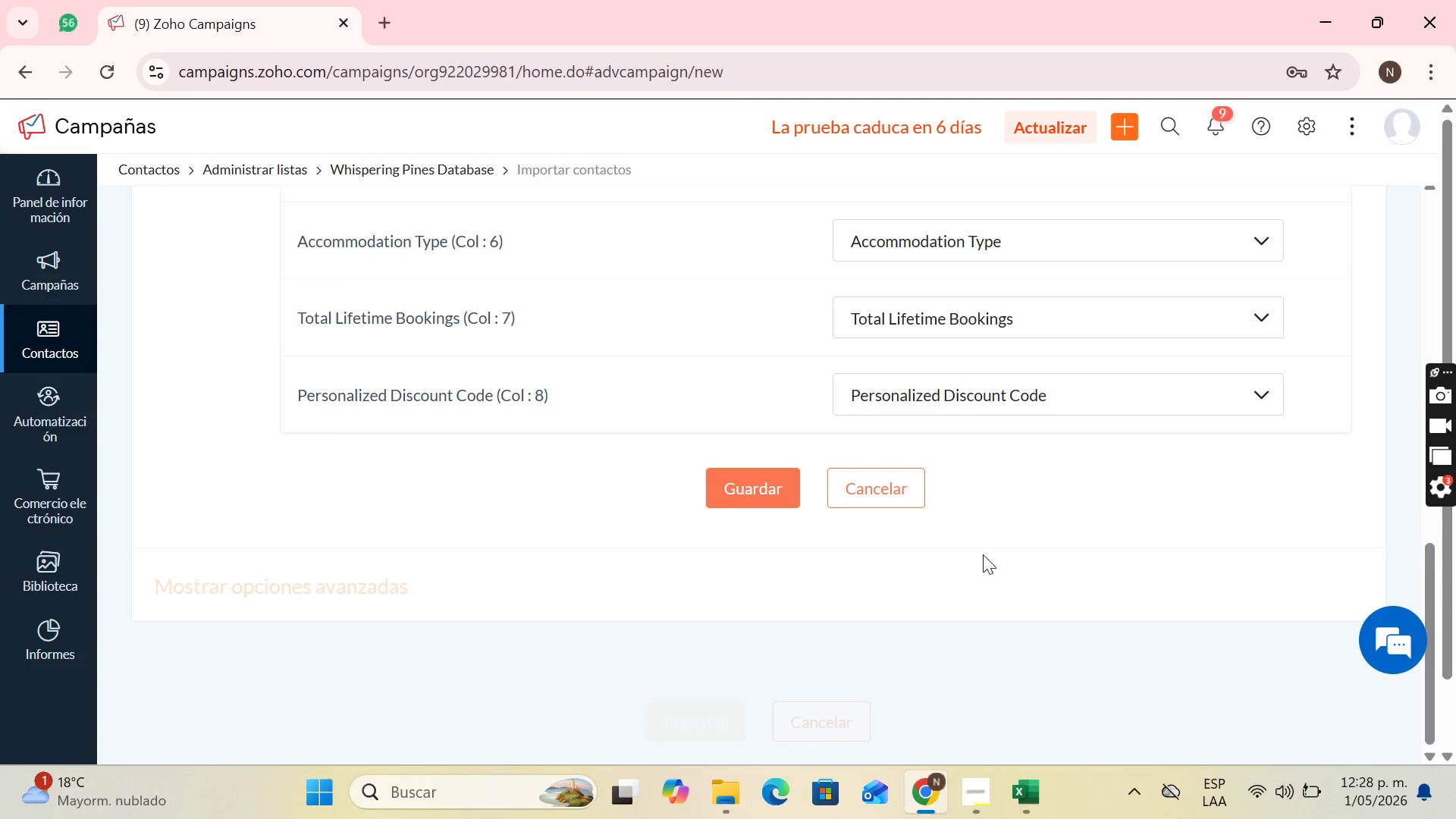 
left_click([756, 479])
 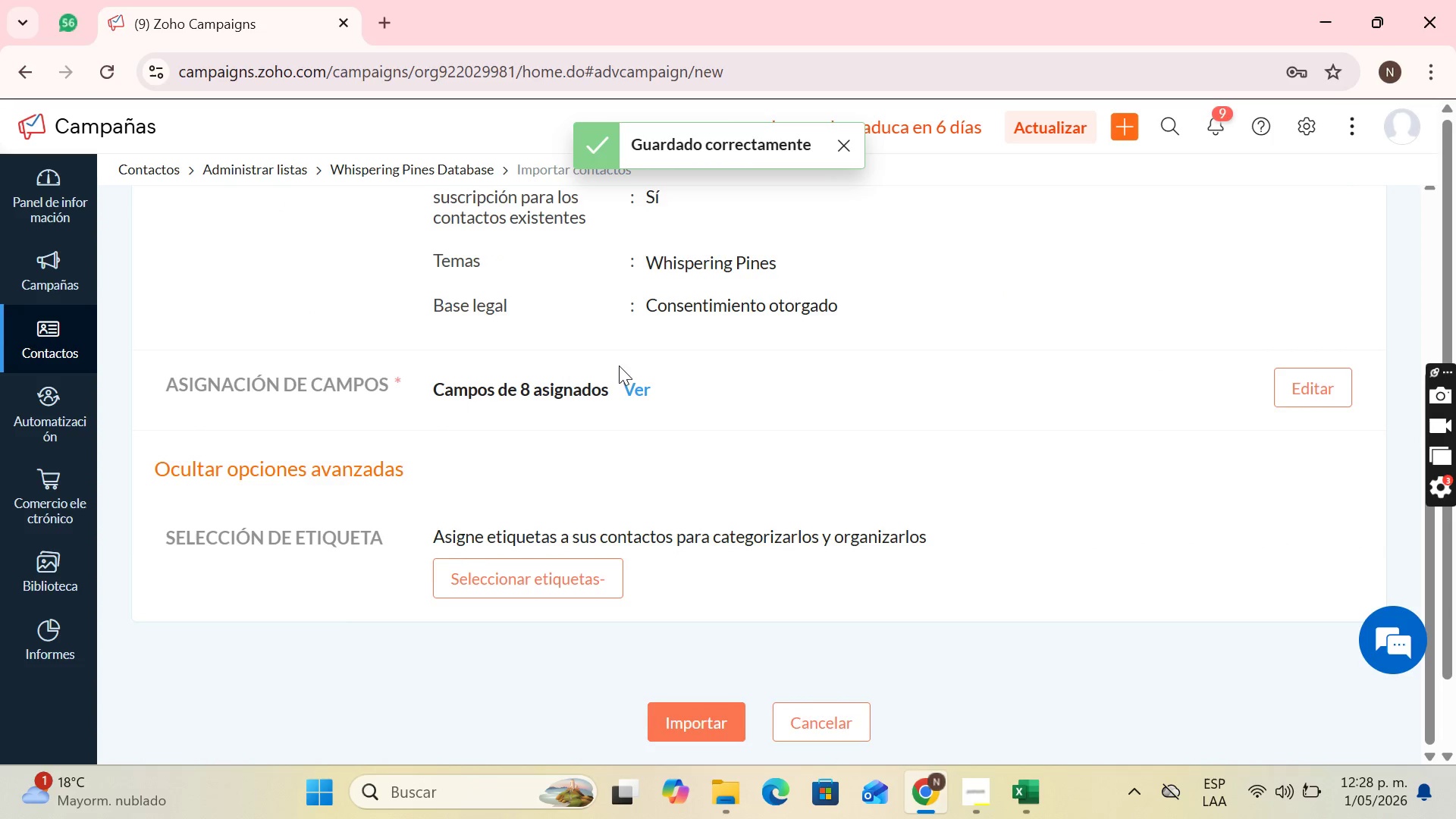 
scroll: coordinate [455, 425], scroll_direction: up, amount: 1.0
 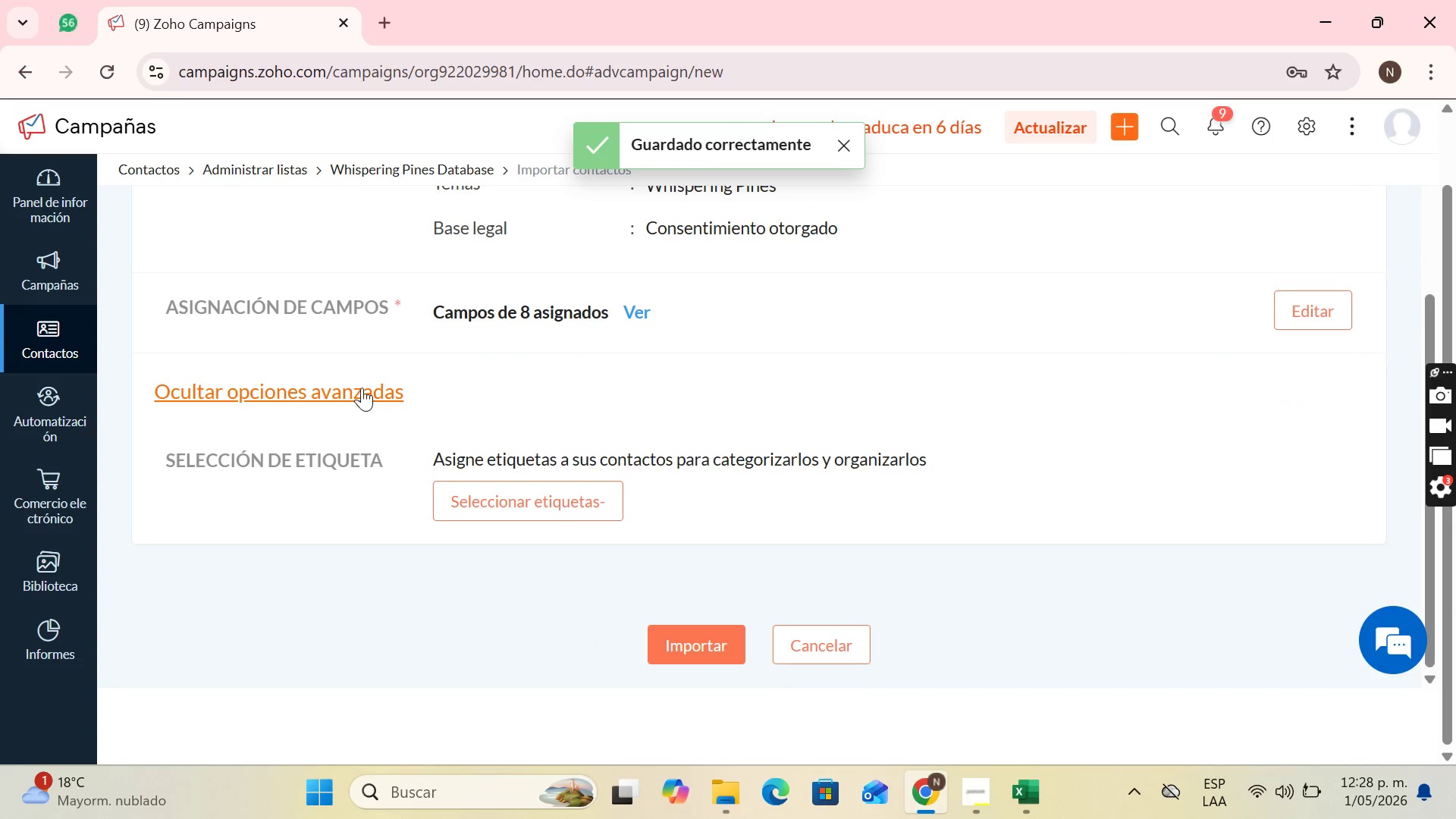 
left_click([362, 388])
 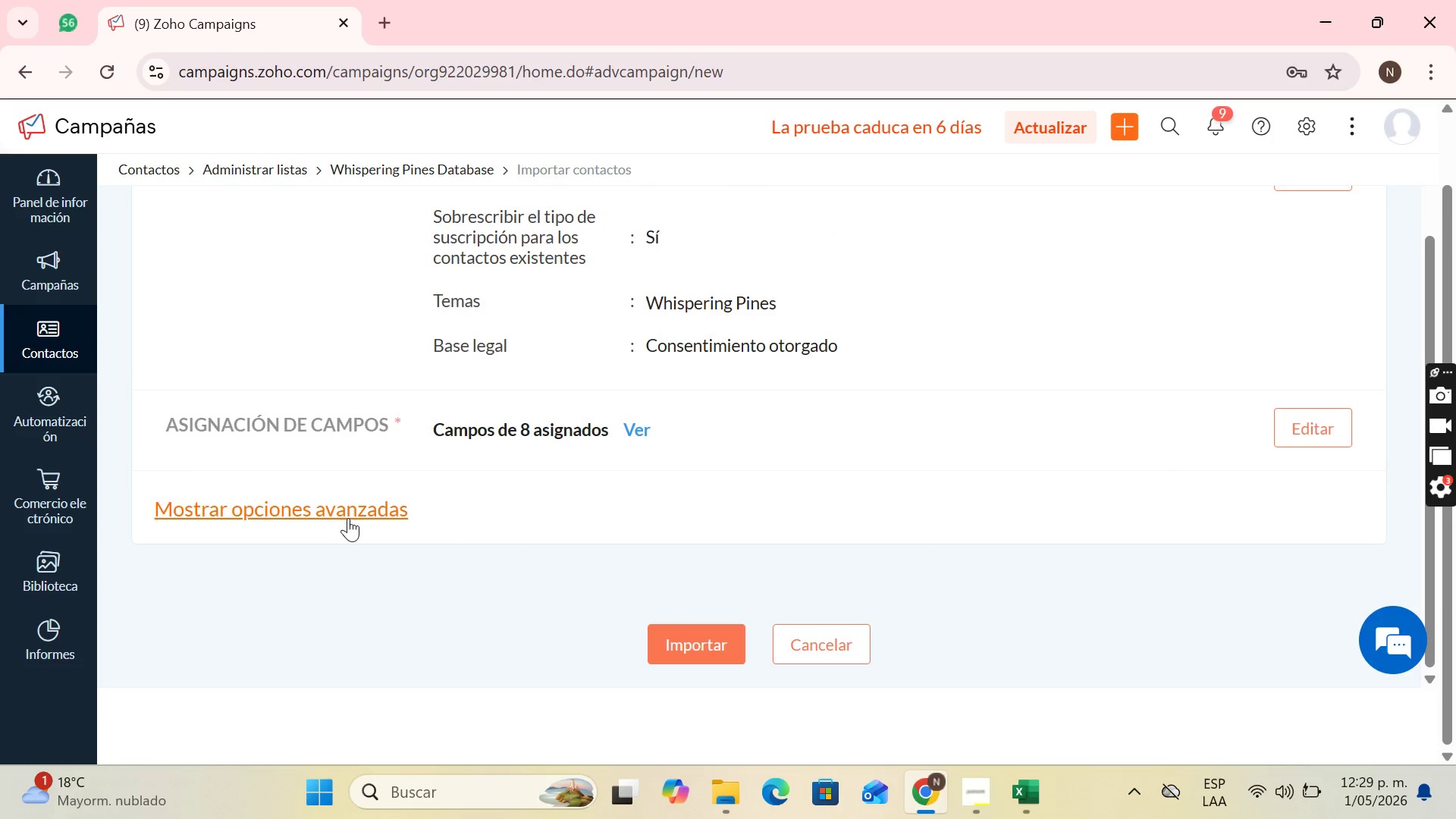 
left_click([348, 518])
 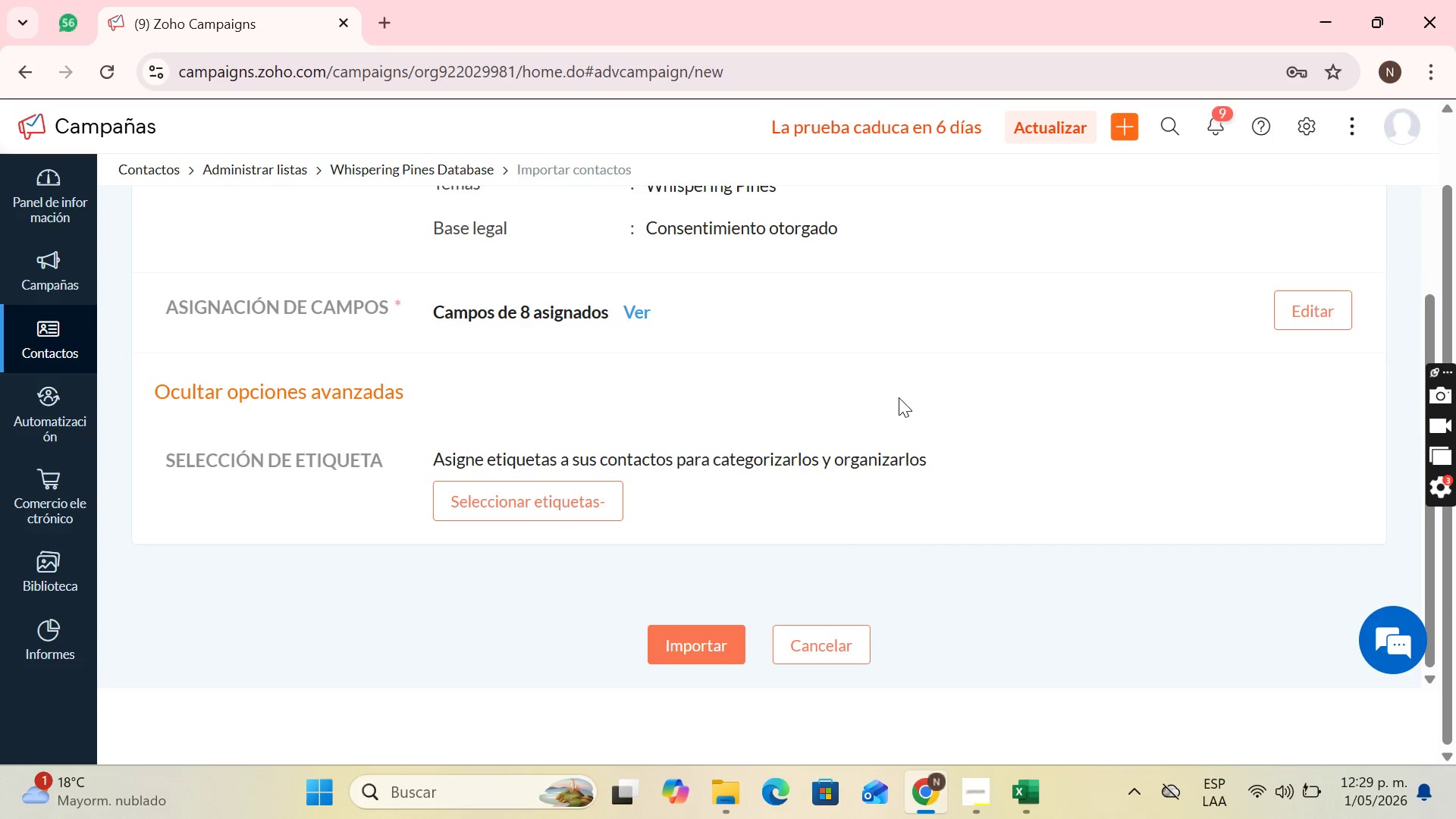 
scroll: coordinate [993, 393], scroll_direction: up, amount: 6.0
 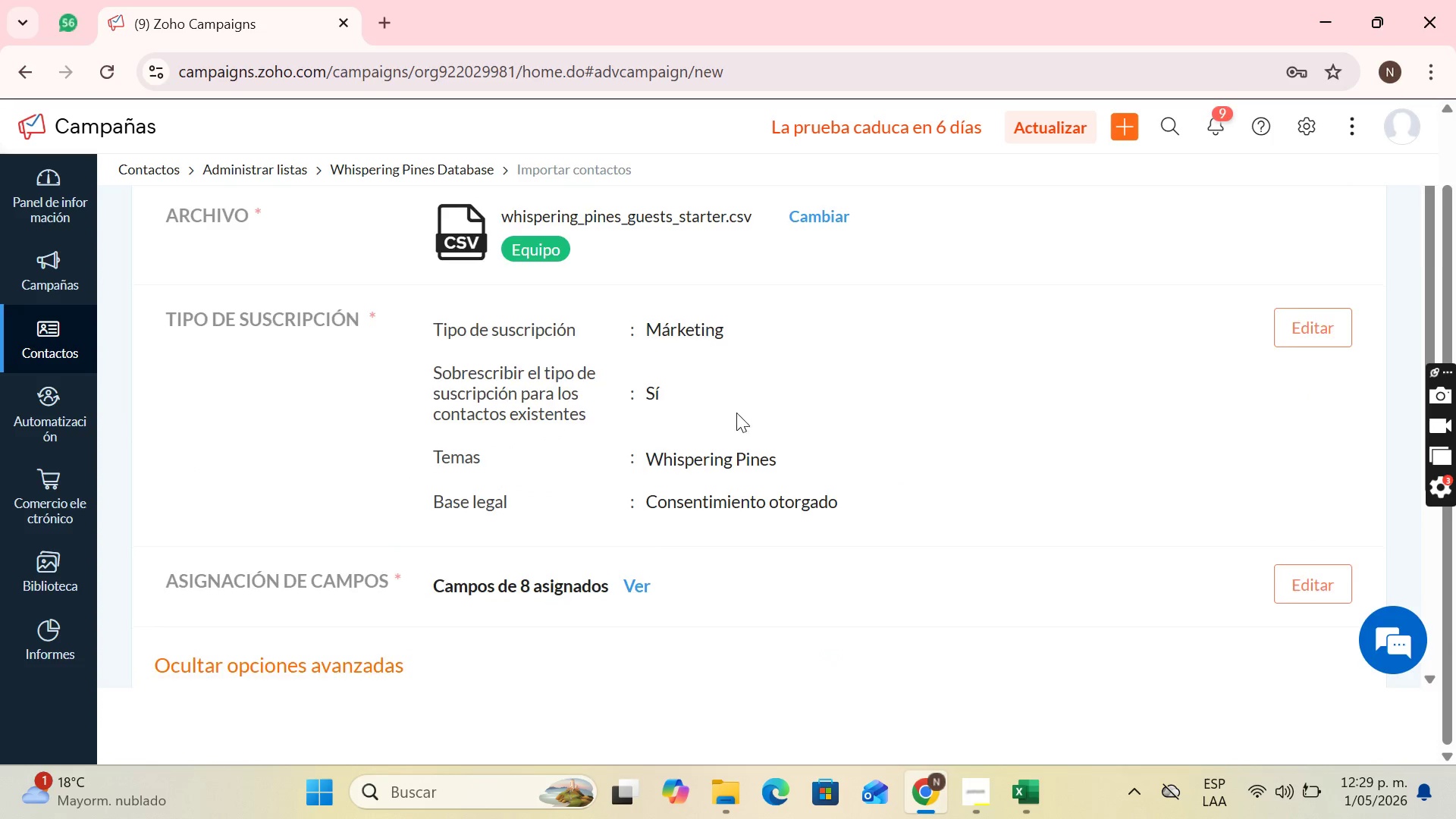 
scroll: coordinate [698, 539], scroll_direction: down, amount: 7.0
 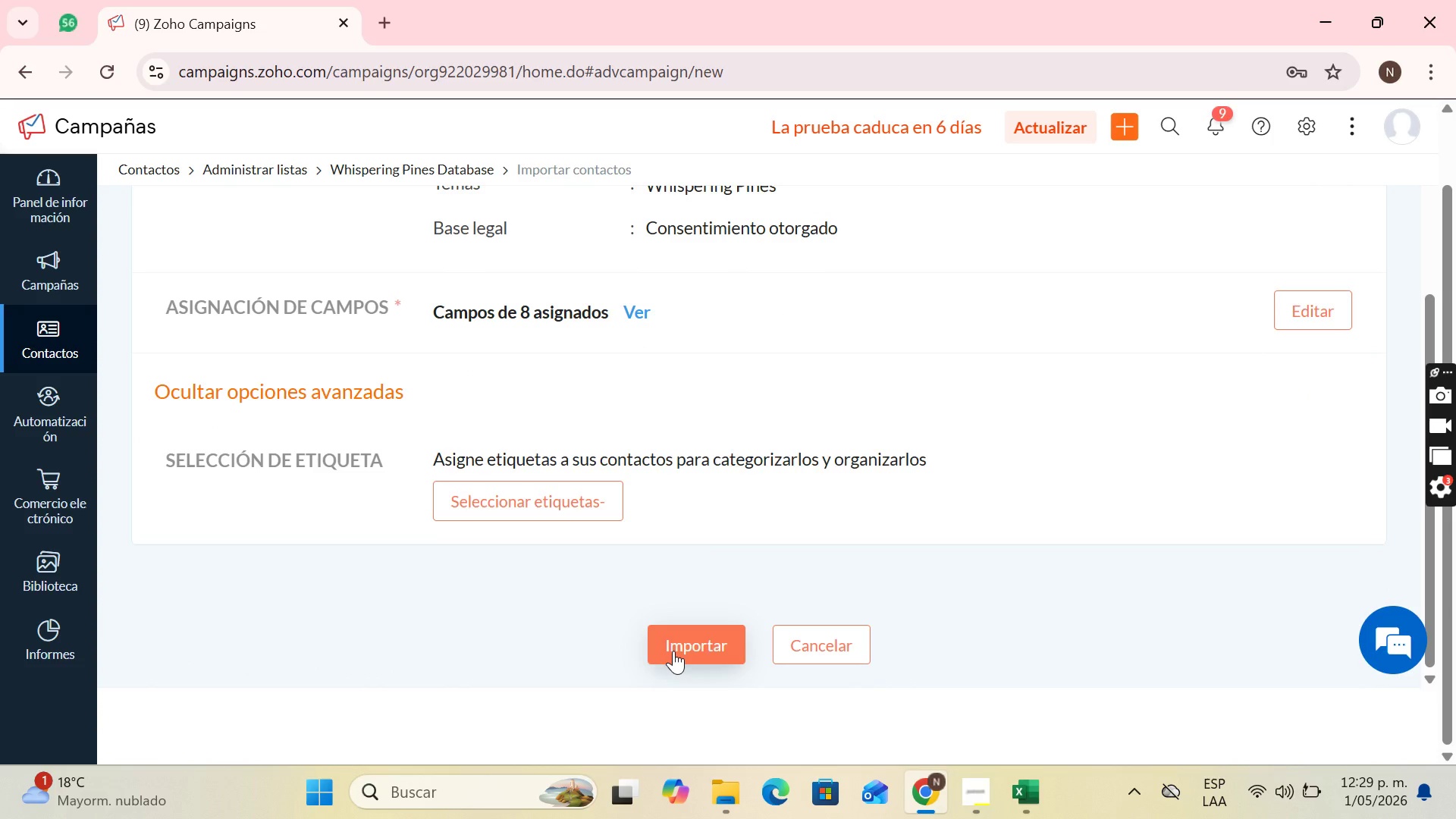 
left_click([674, 650])
 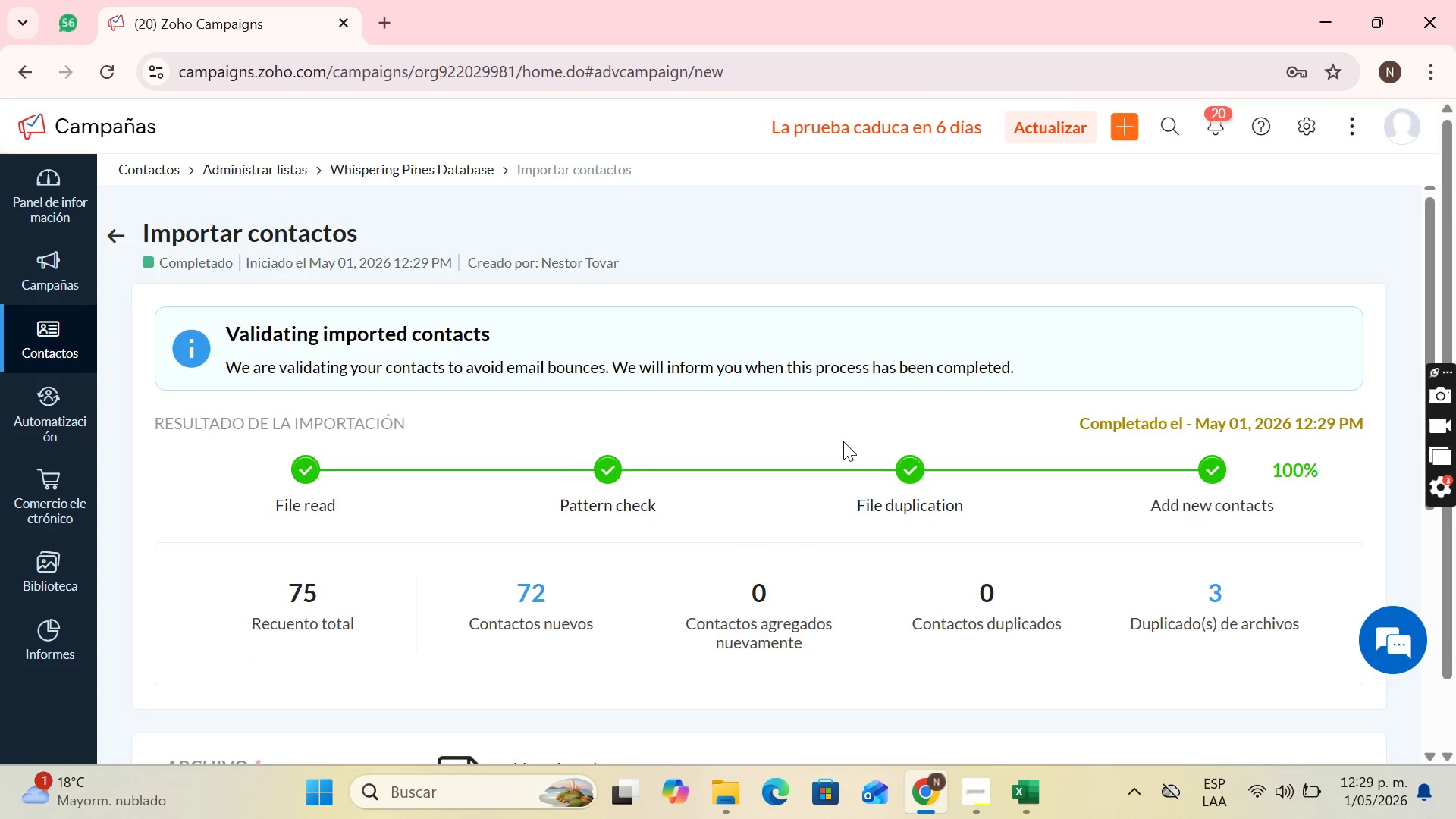 
wait(7.25)
 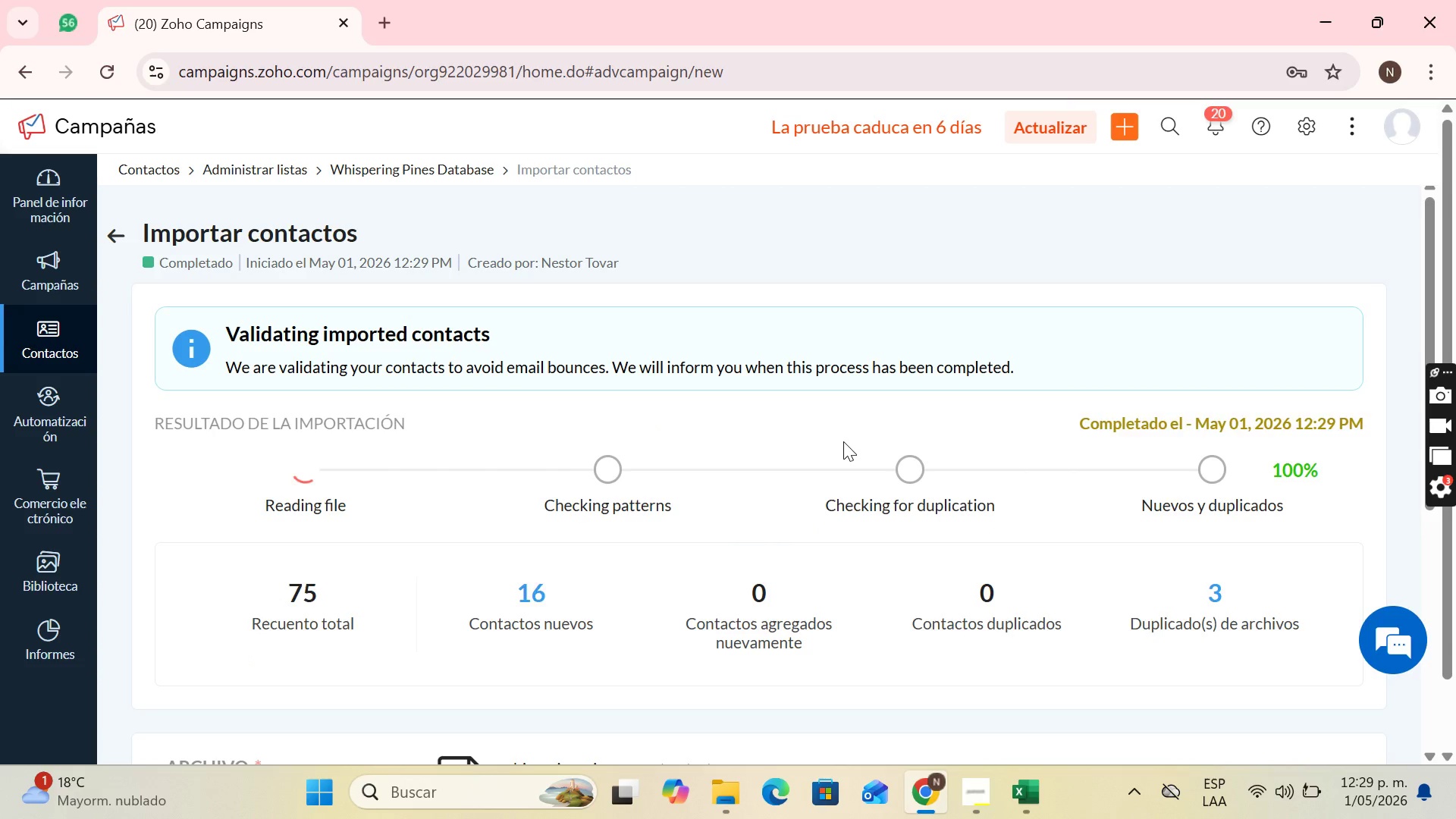 
scroll: coordinate [1053, 479], scroll_direction: down, amount: 1.0
 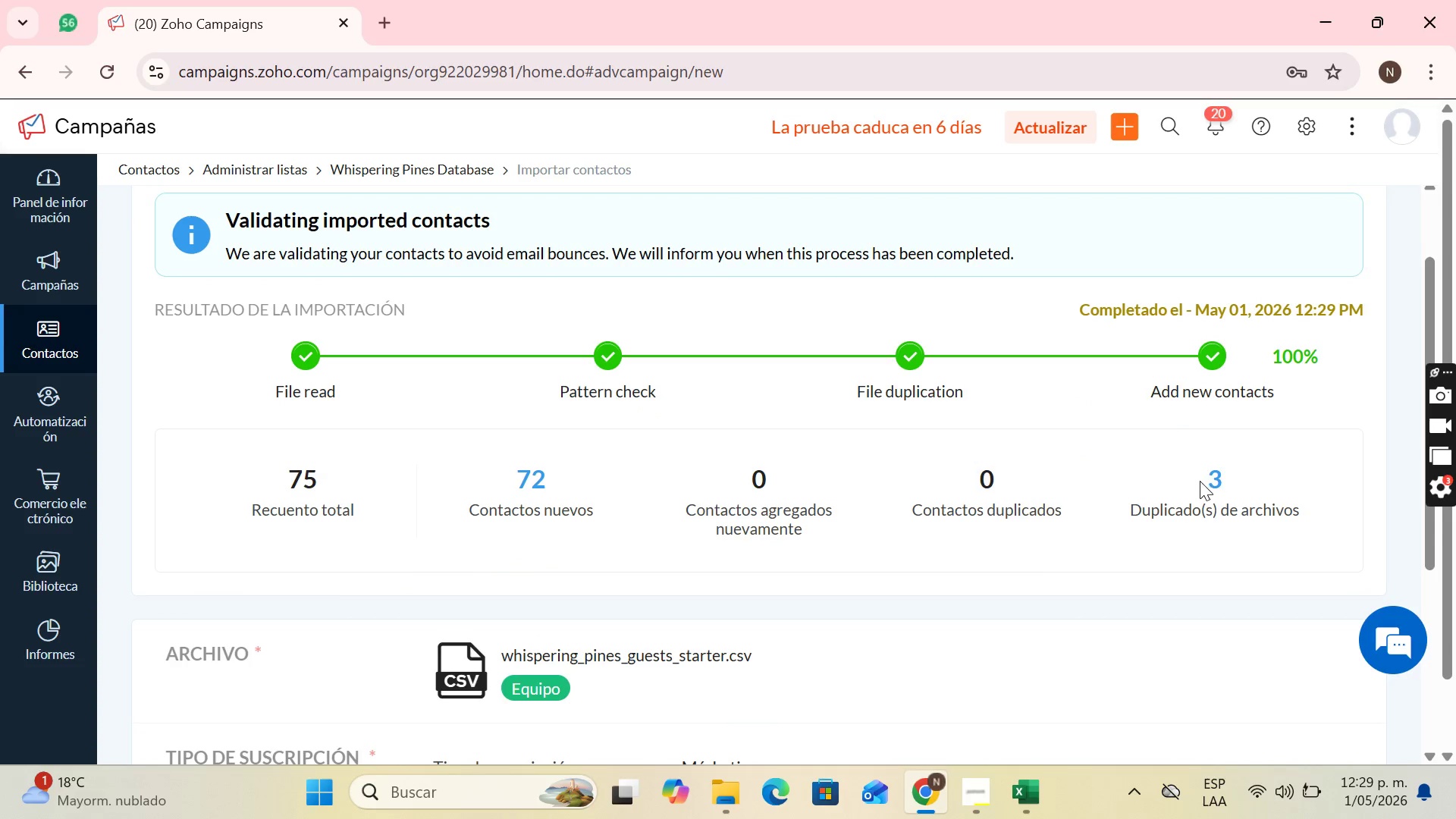 
left_click([1216, 479])
 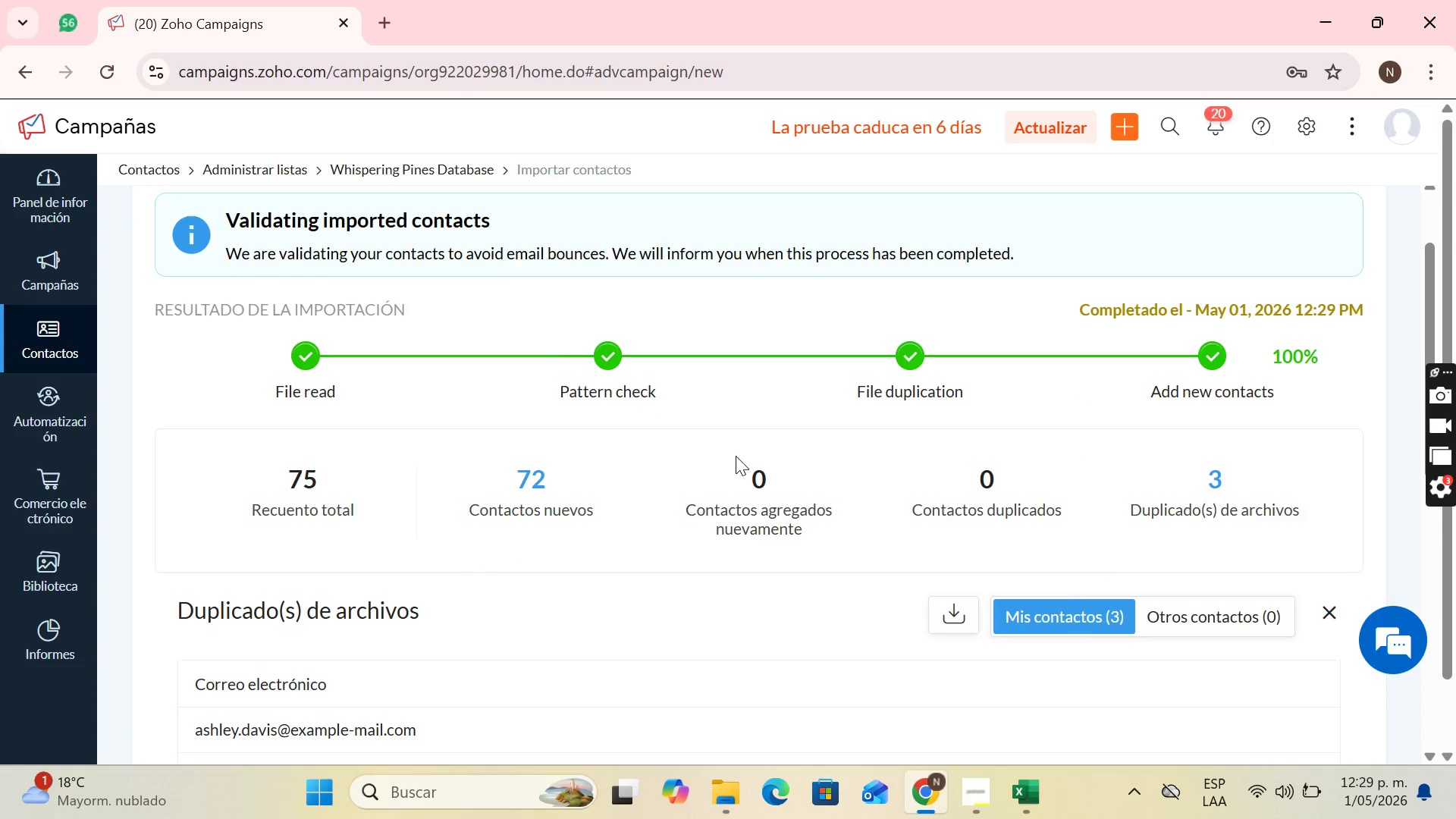 
scroll: coordinate [618, 463], scroll_direction: down, amount: 2.0
 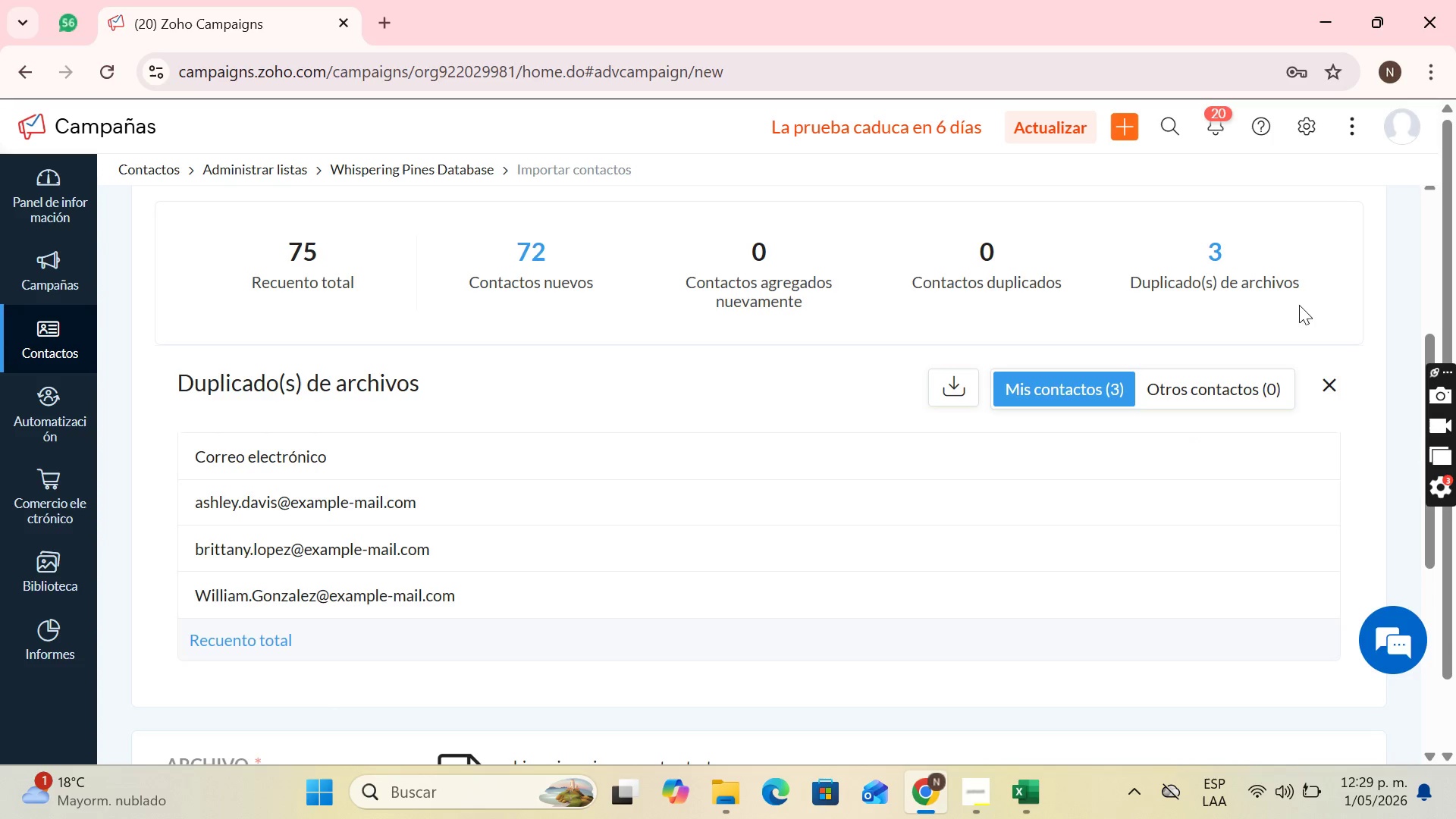 
wait(5.88)
 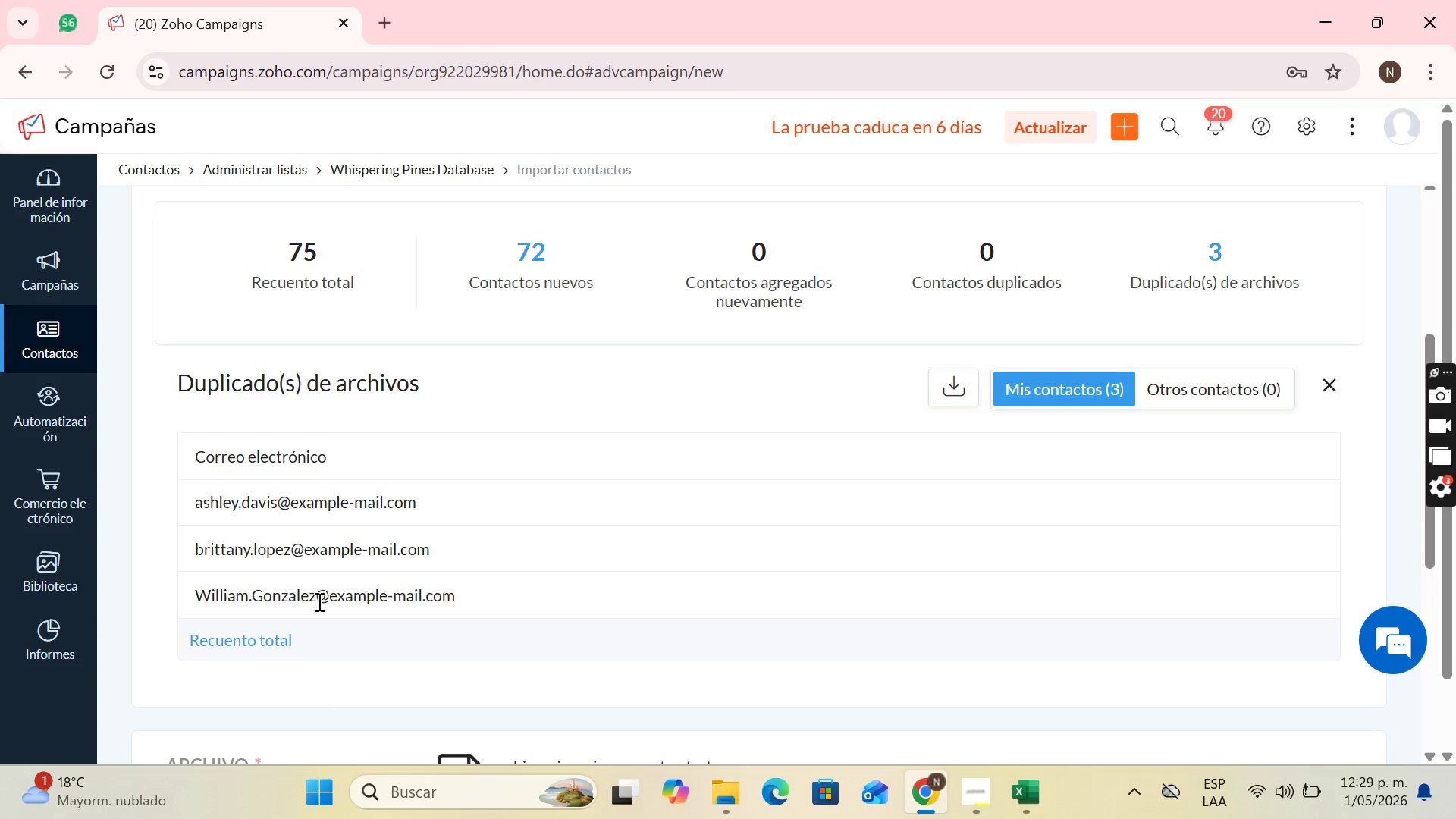 
left_click([1330, 384])
 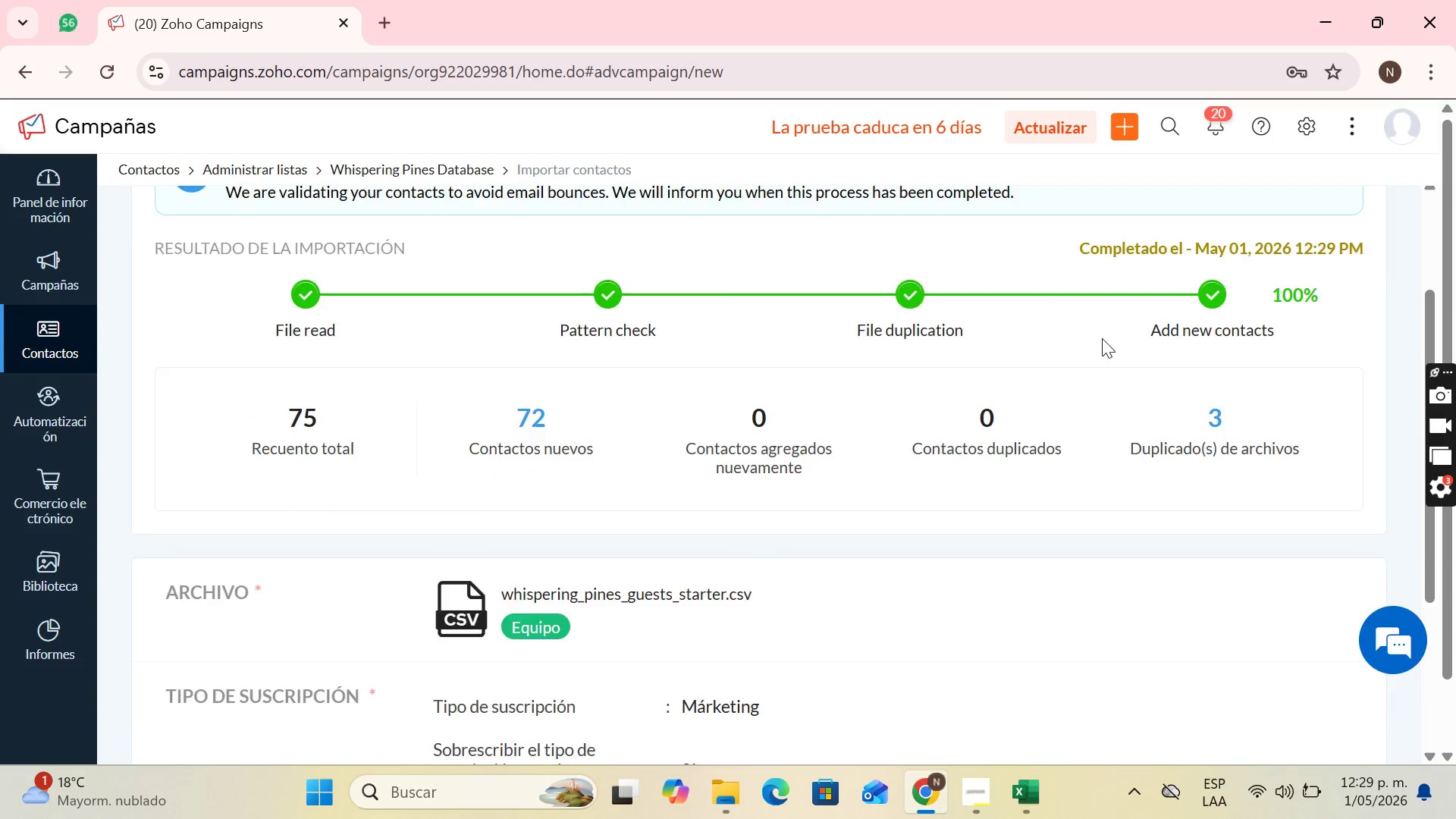 
scroll: coordinate [1102, 338], scroll_direction: up, amount: 4.0
 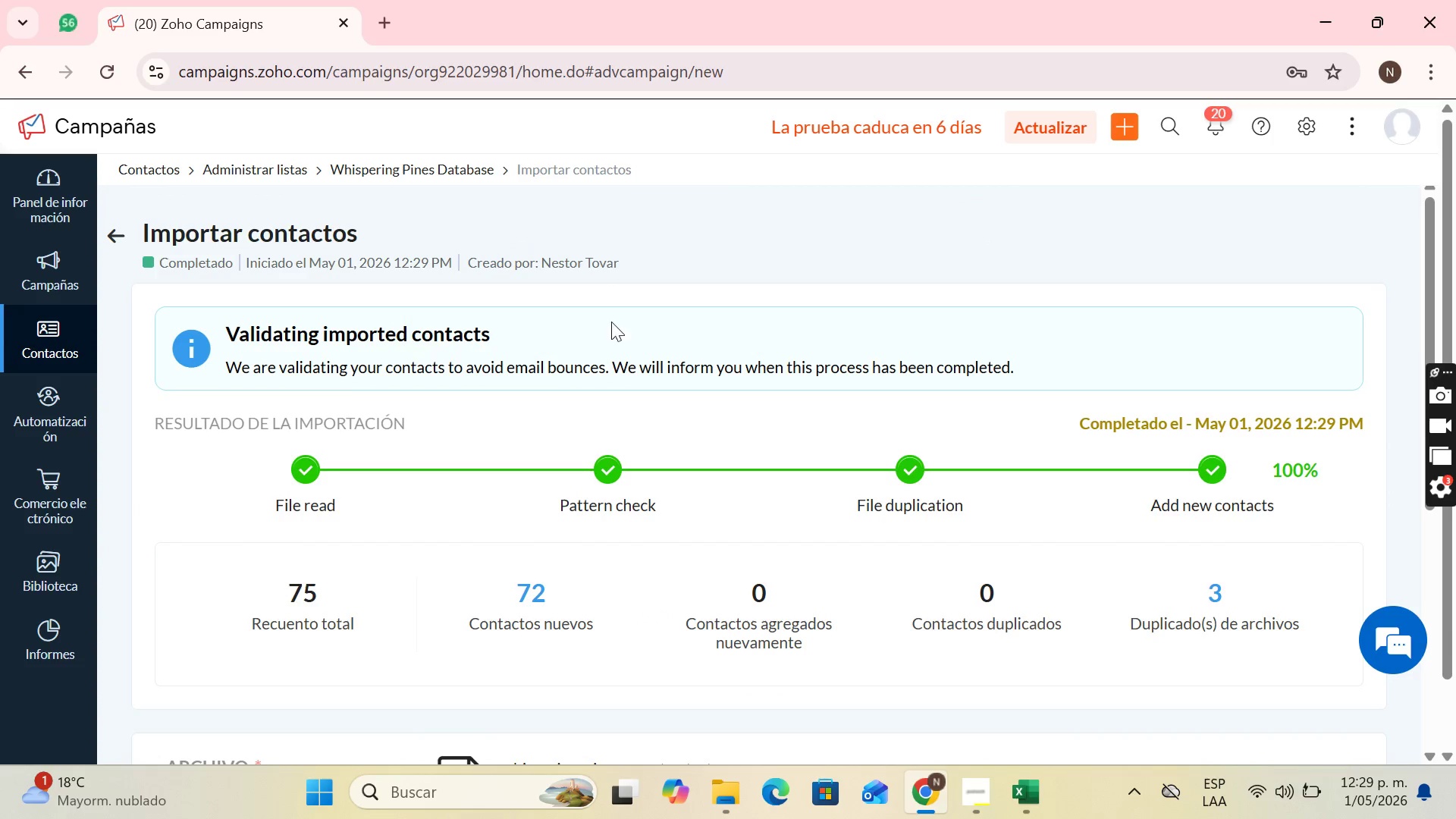 
scroll: coordinate [602, 338], scroll_direction: down, amount: 7.0
 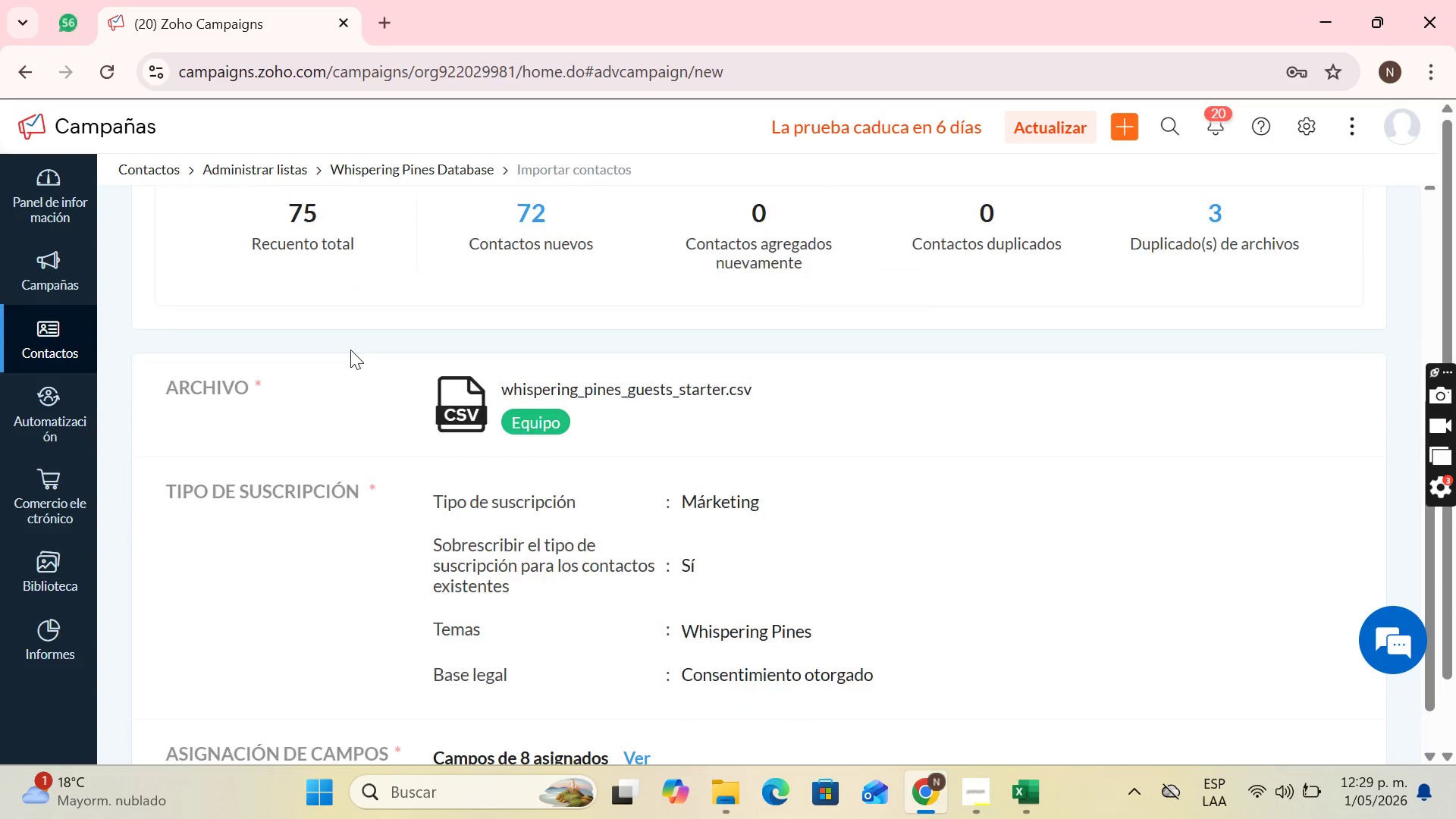 
scroll: coordinate [356, 356], scroll_direction: up, amount: 1.0
 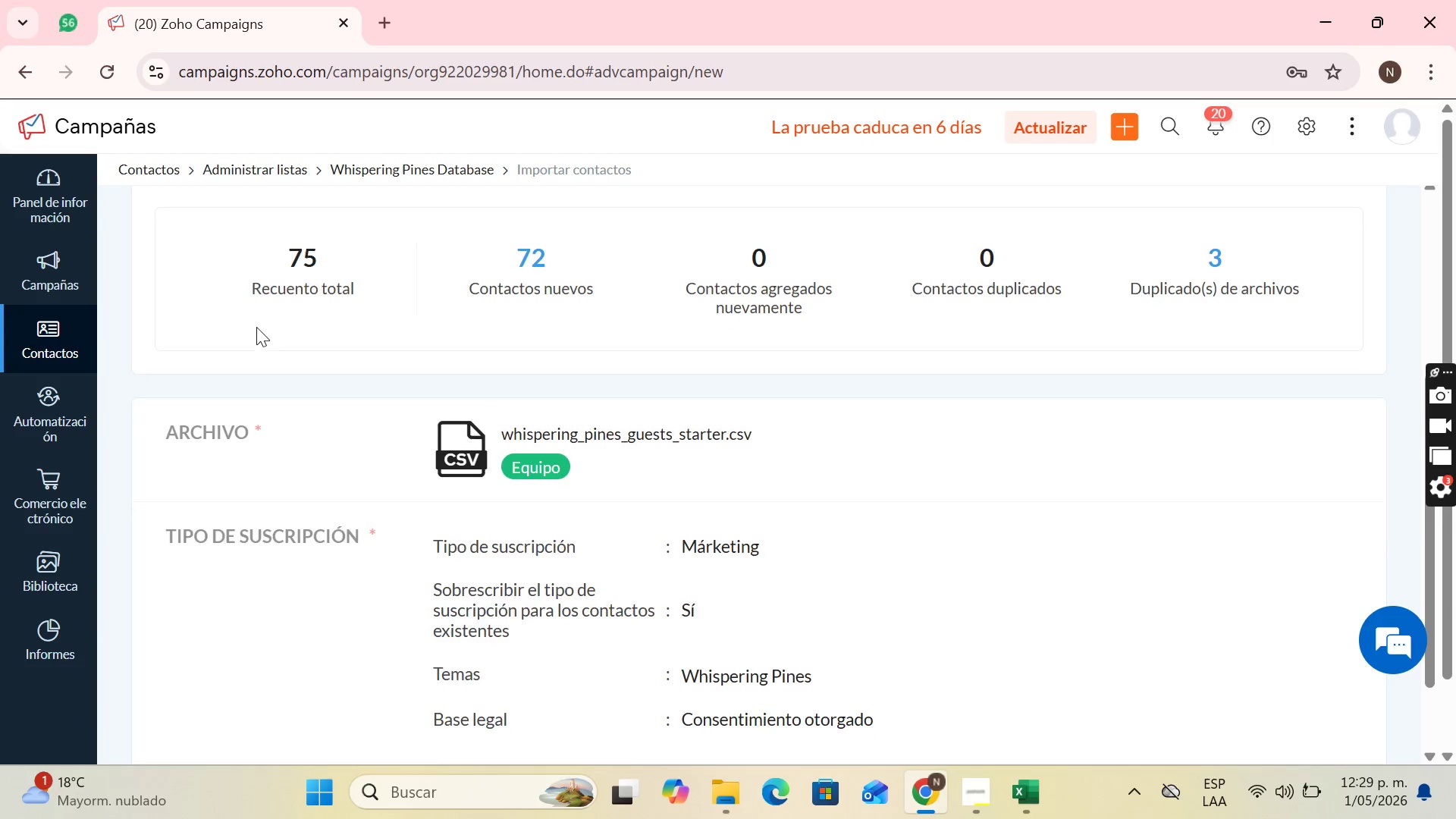 
scroll: coordinate [259, 325], scroll_direction: down, amount: 2.0
 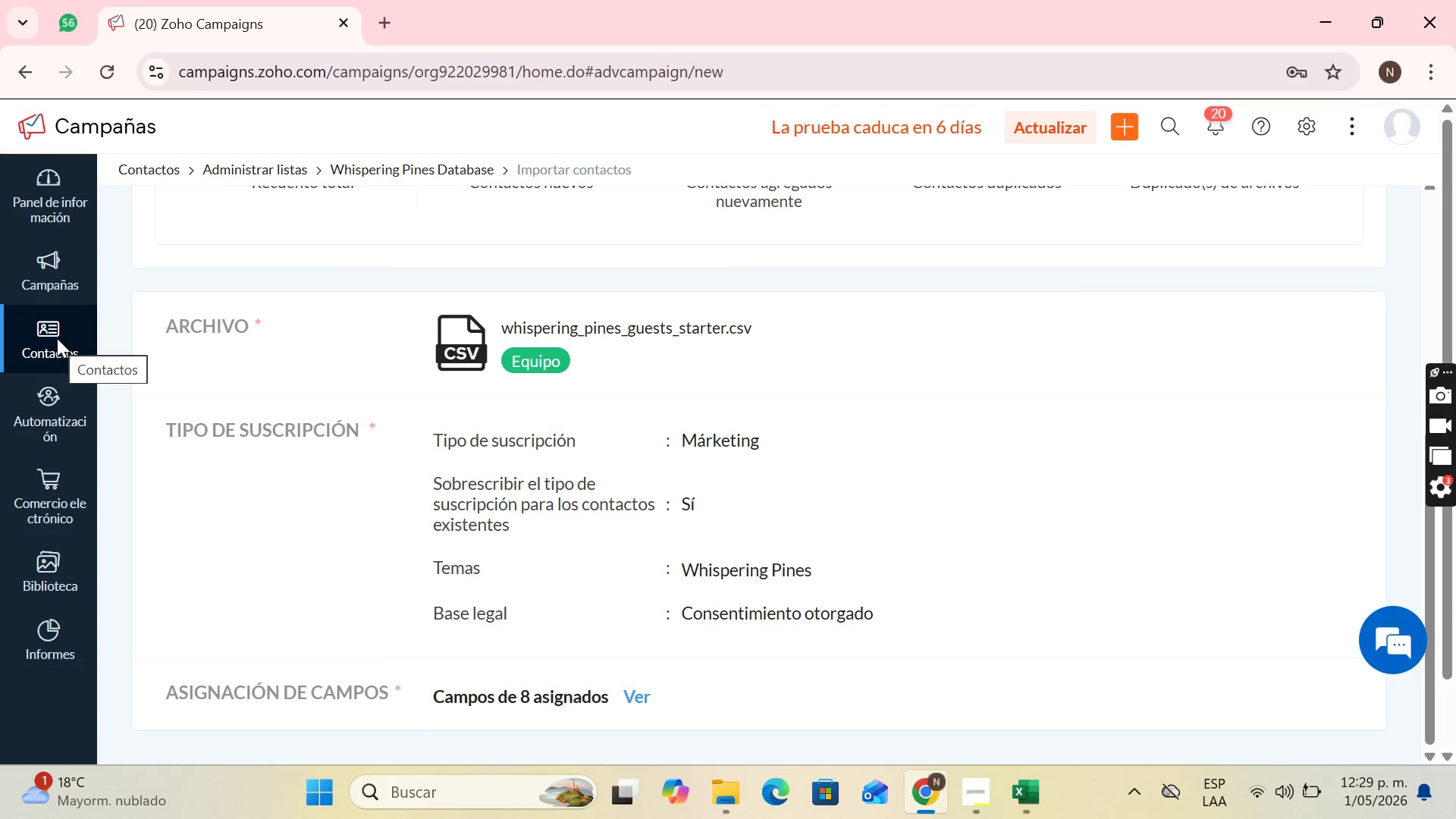 
left_click([57, 338])
 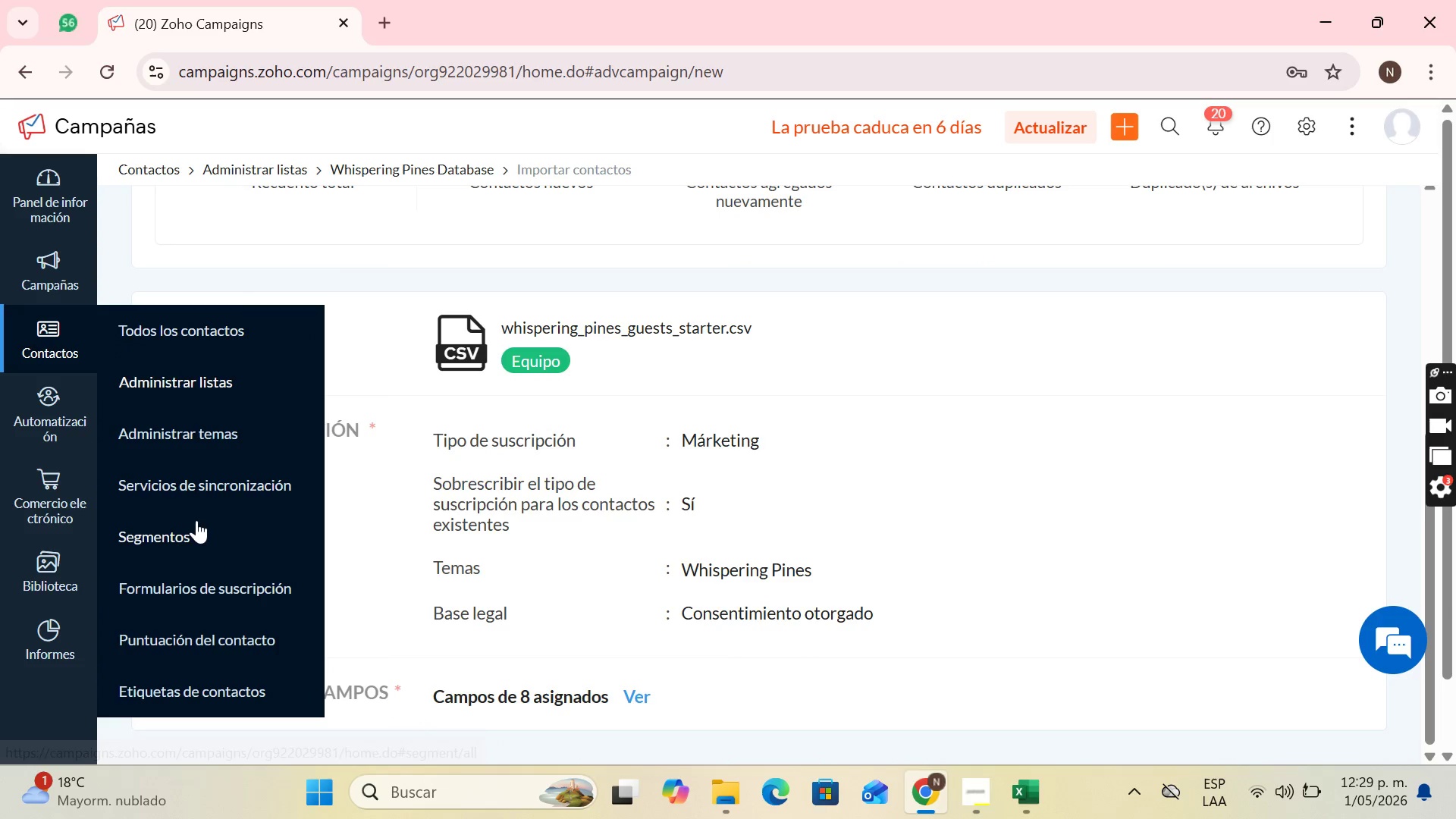 
left_click_drag(start_coordinate=[195, 521], to_coordinate=[188, 518])
 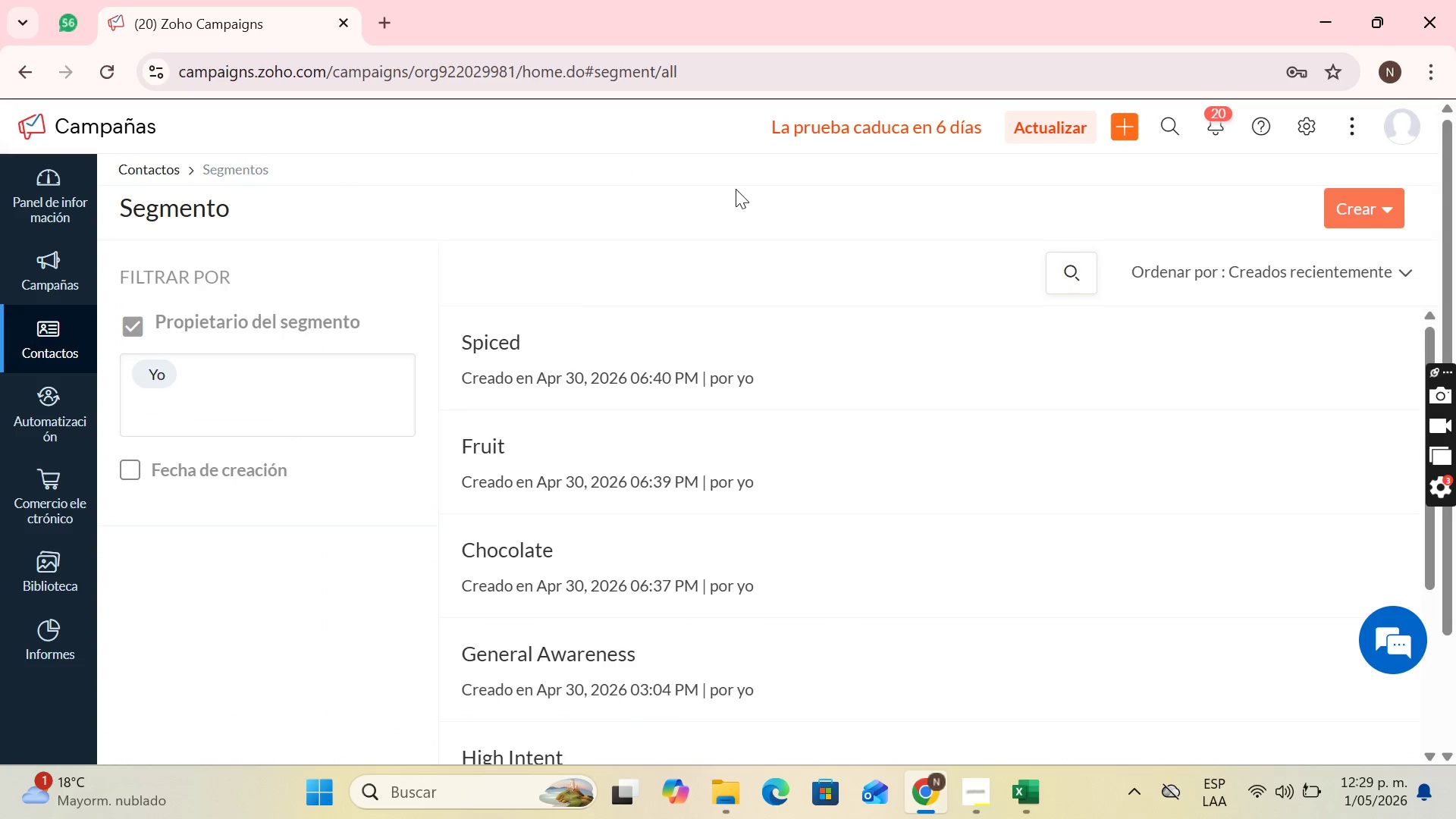 
wait(11.42)
 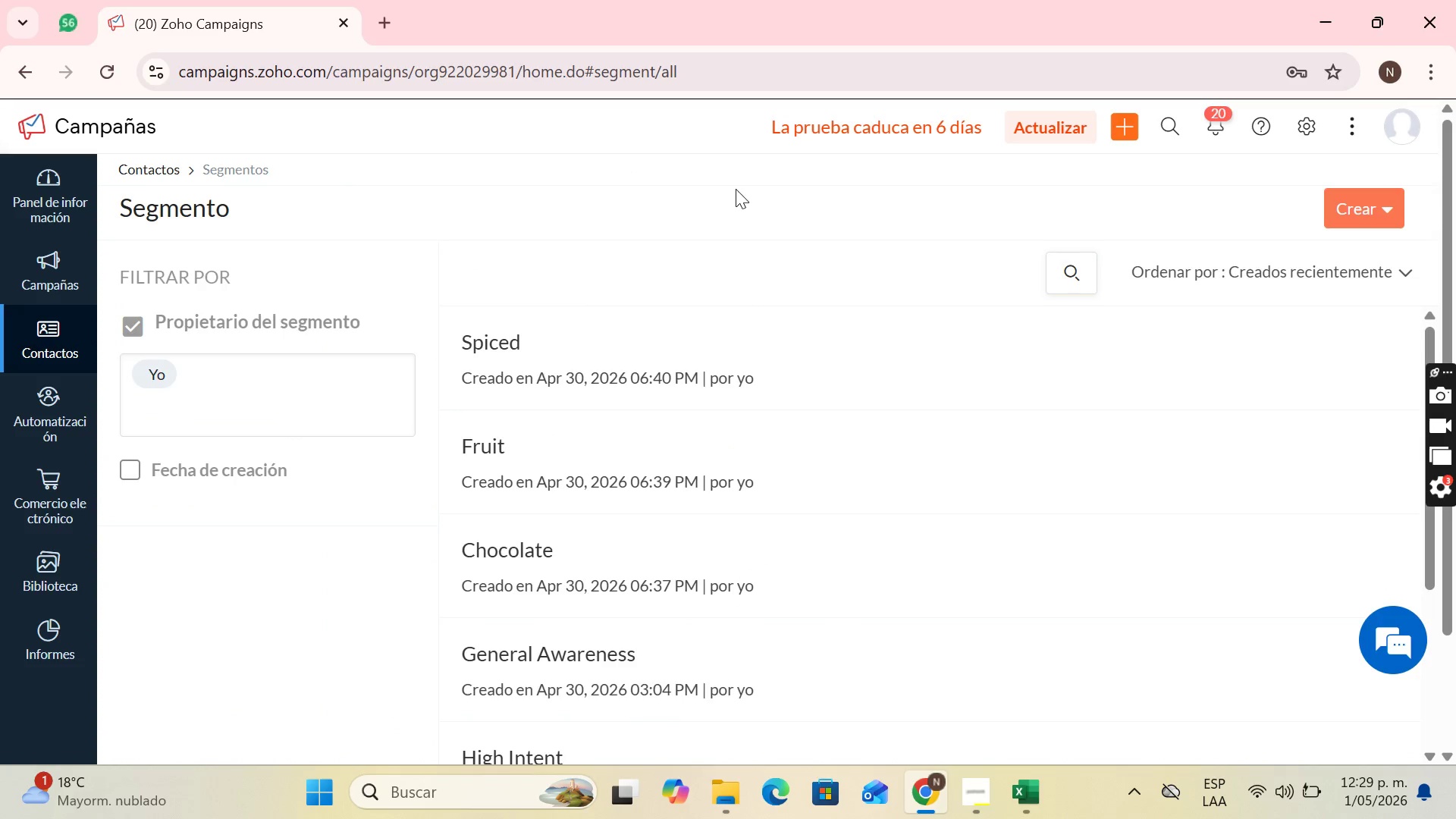 
left_click([1330, 205])
 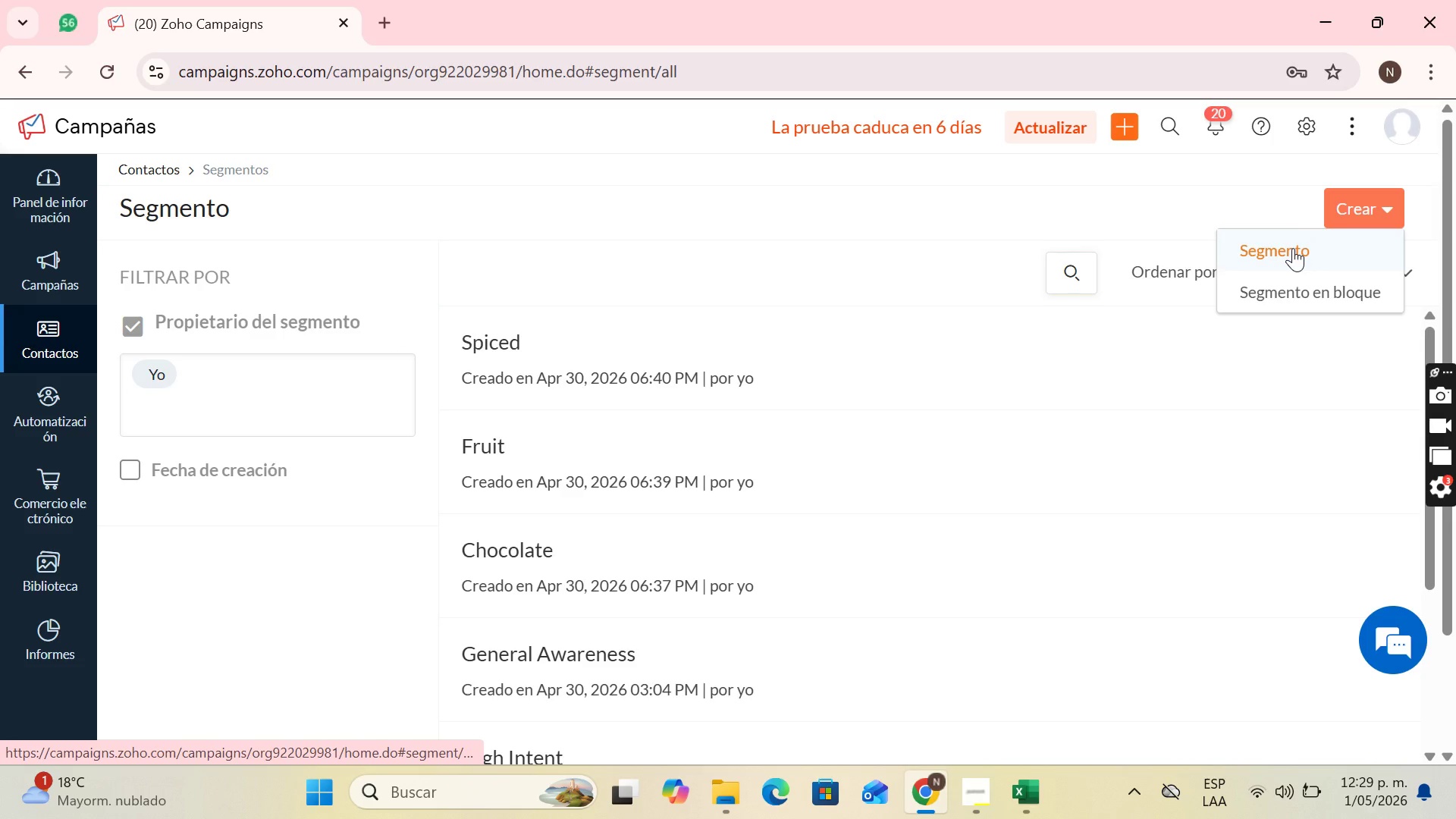 
left_click([1293, 248])
 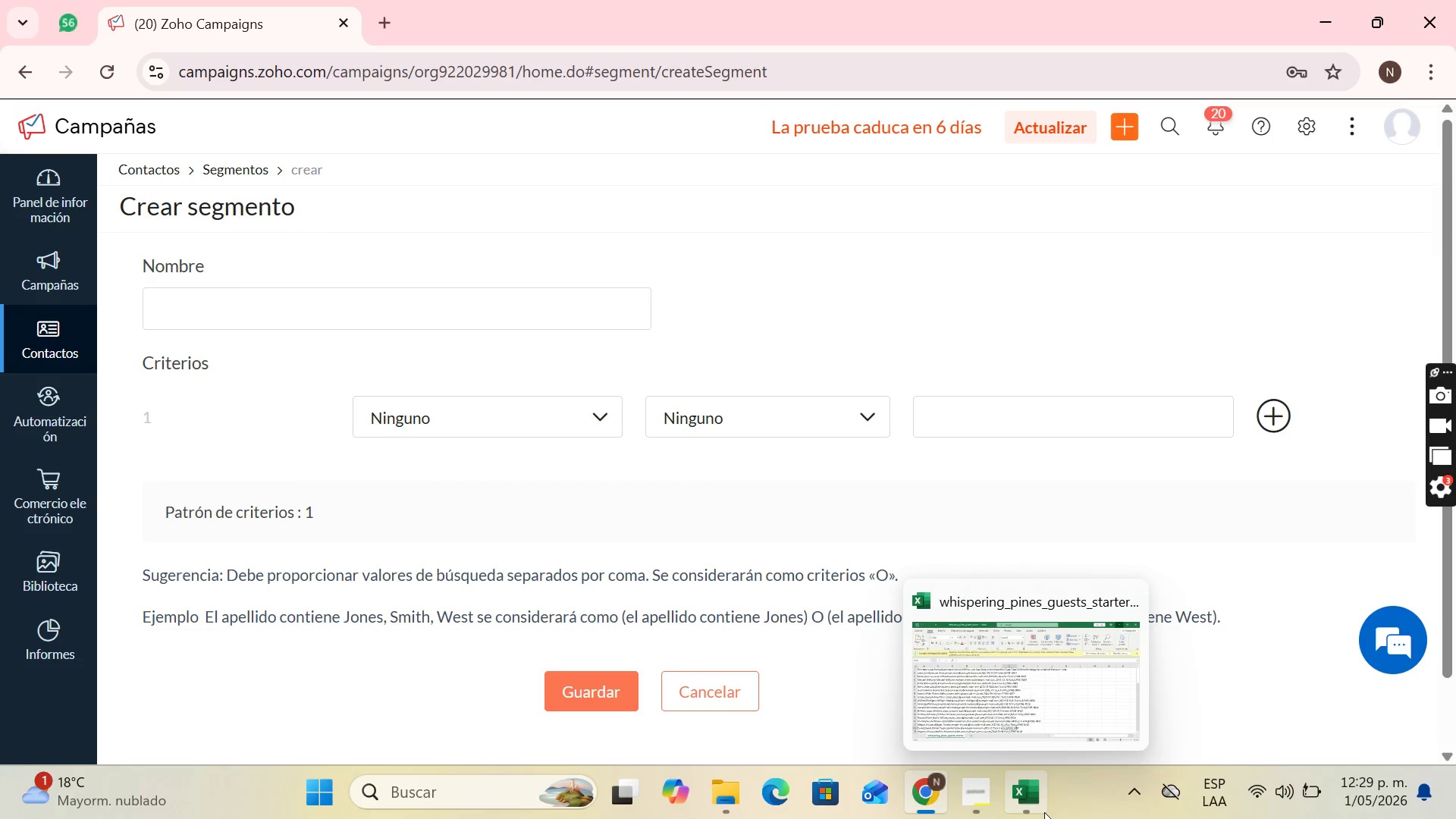 
wait(5.17)
 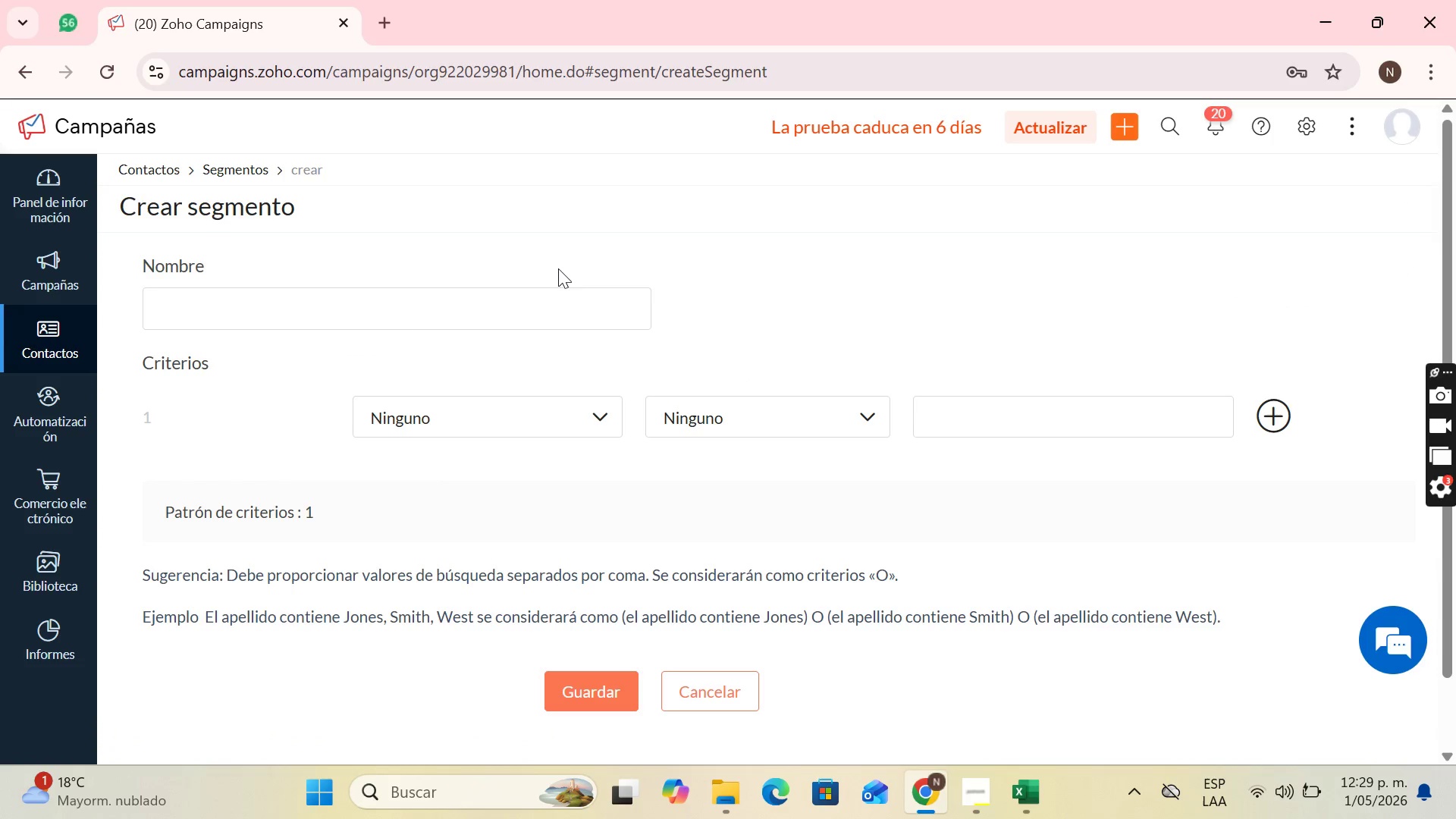 
left_click([1059, 682])
 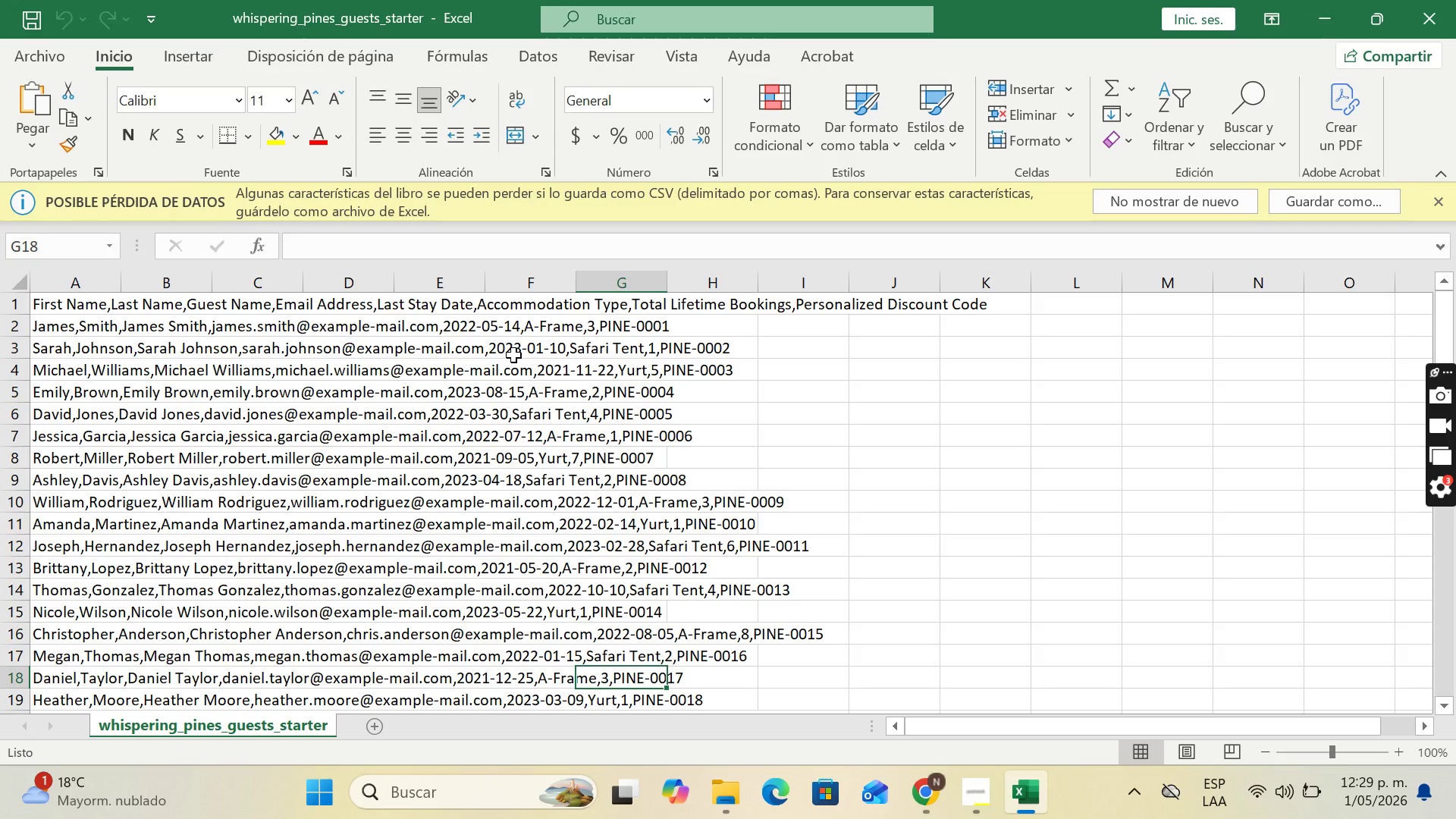 
wait(5.69)
 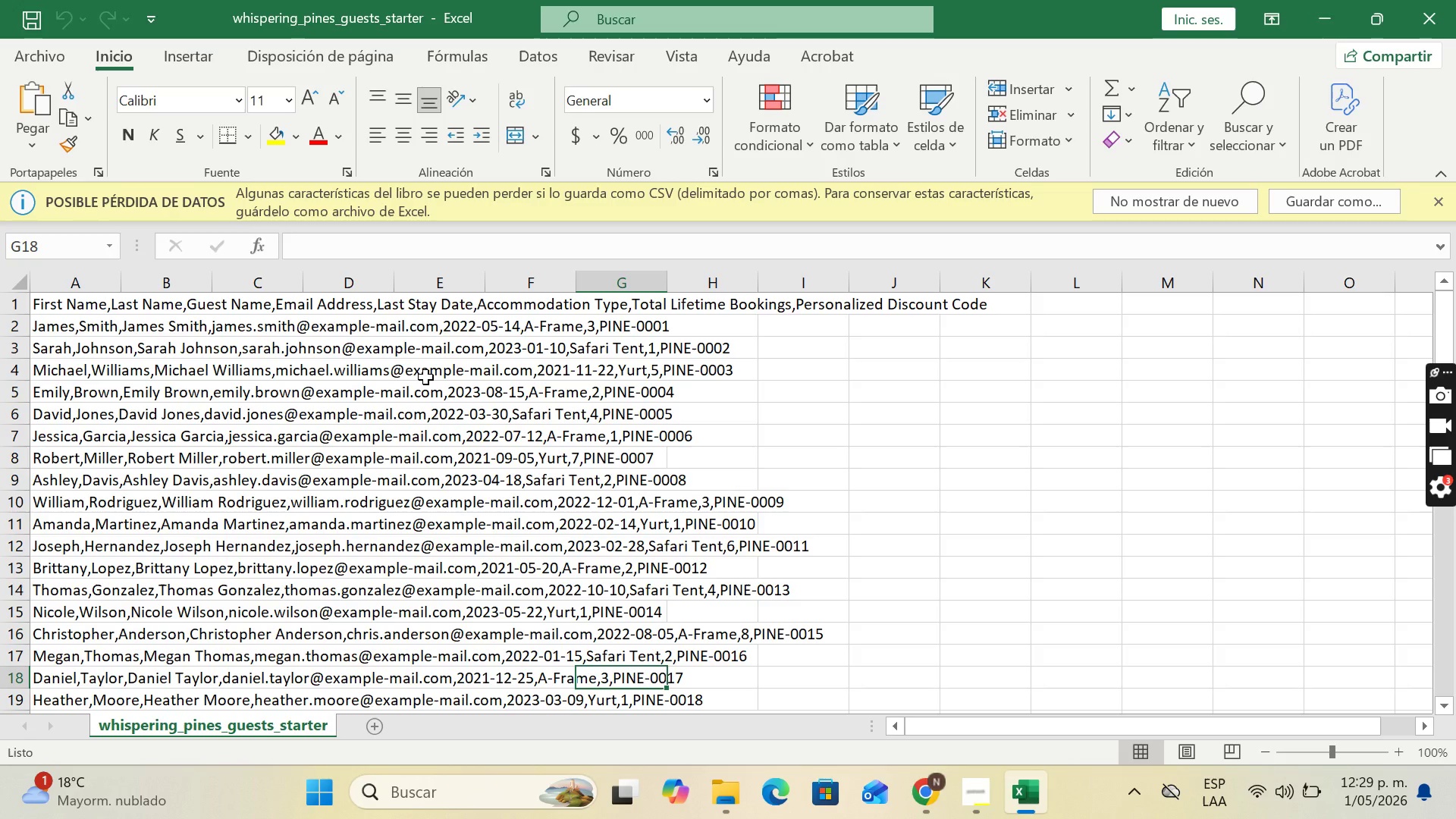 
left_click([983, 783])